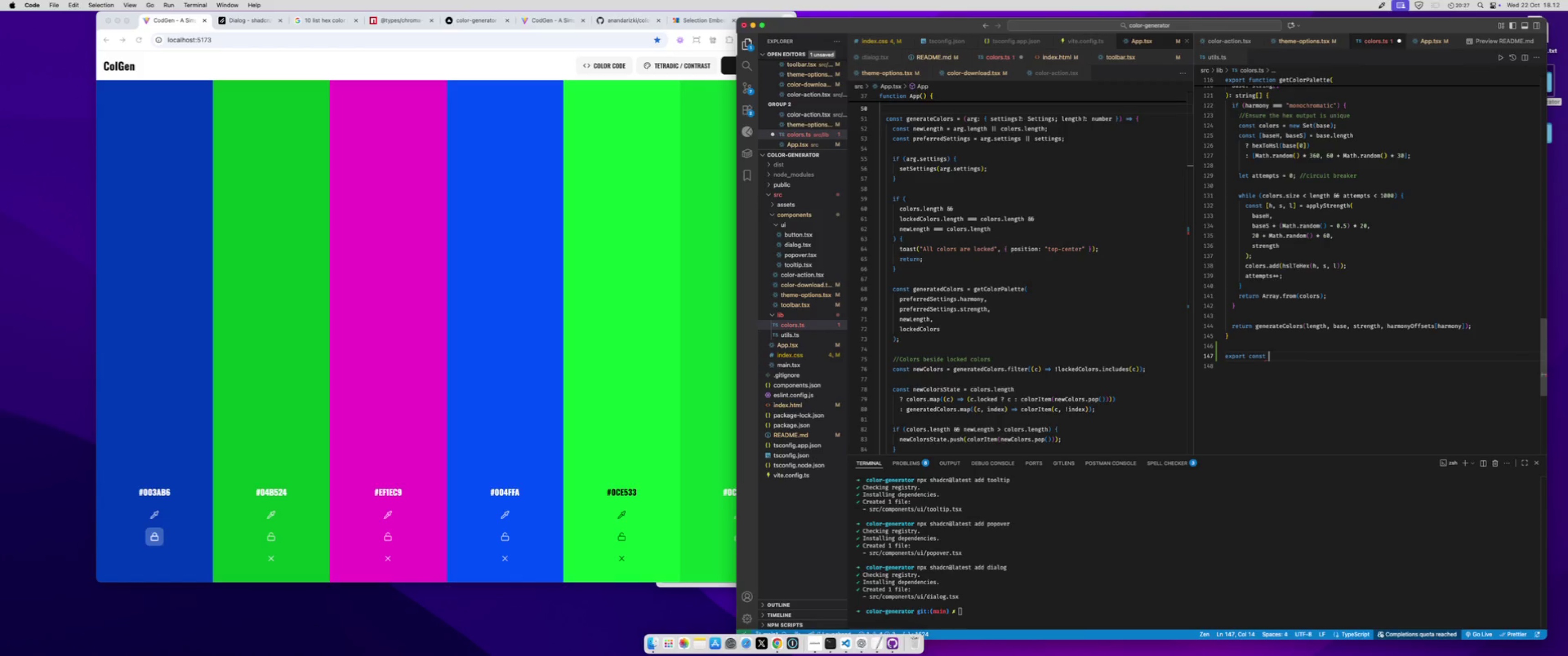 
type(getBestColr)
key(Backspace)
type(or)
 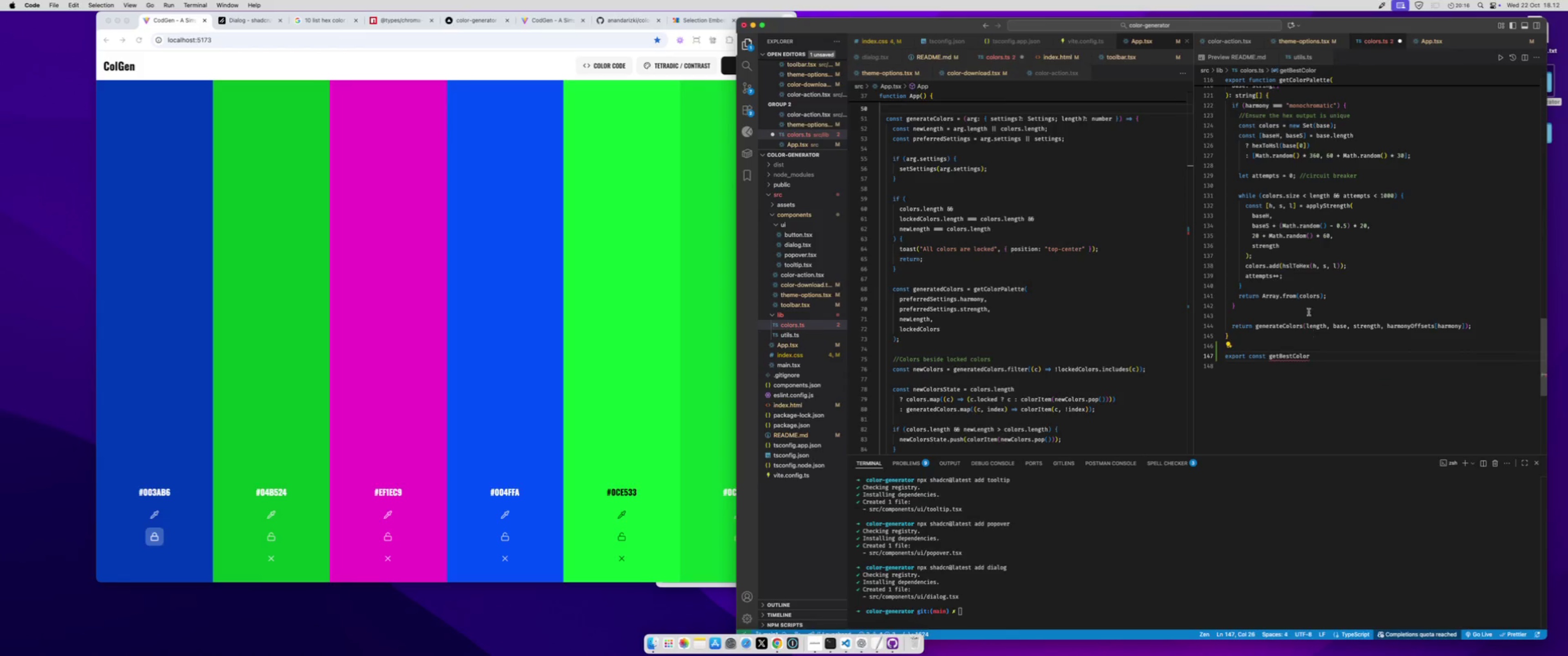 
scroll: coordinate [1307, 298], scroll_direction: up, amount: 4.0
 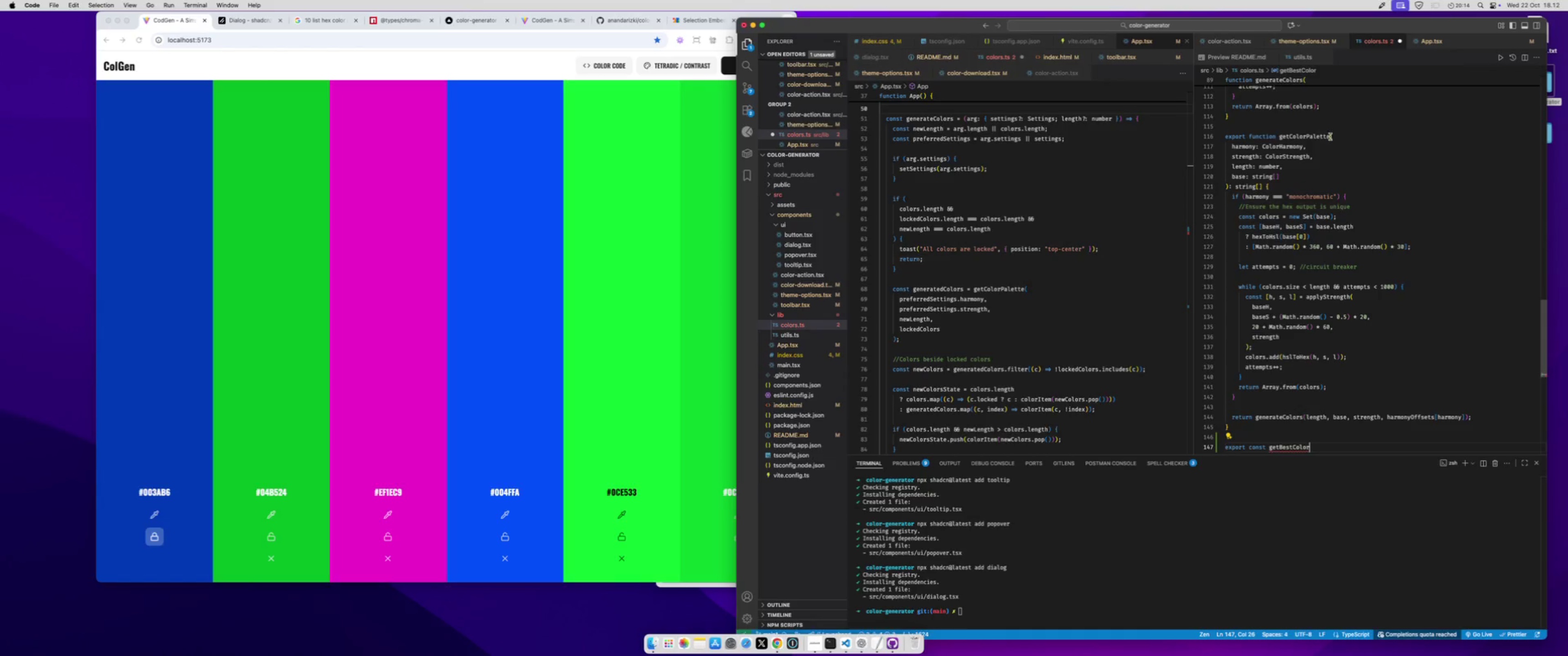 
left_click_drag(start_coordinate=[1330, 136], to_coordinate=[1228, 186])
 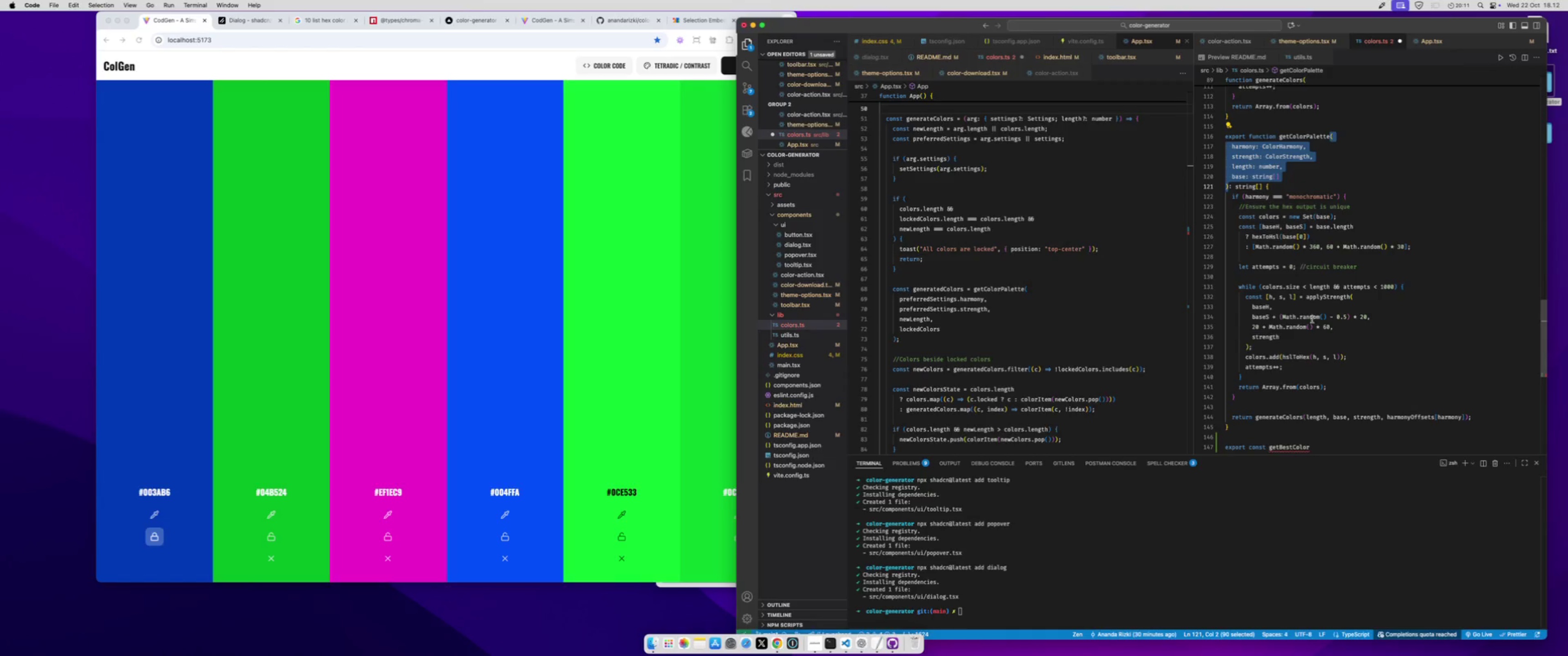 
key(Meta+C)
 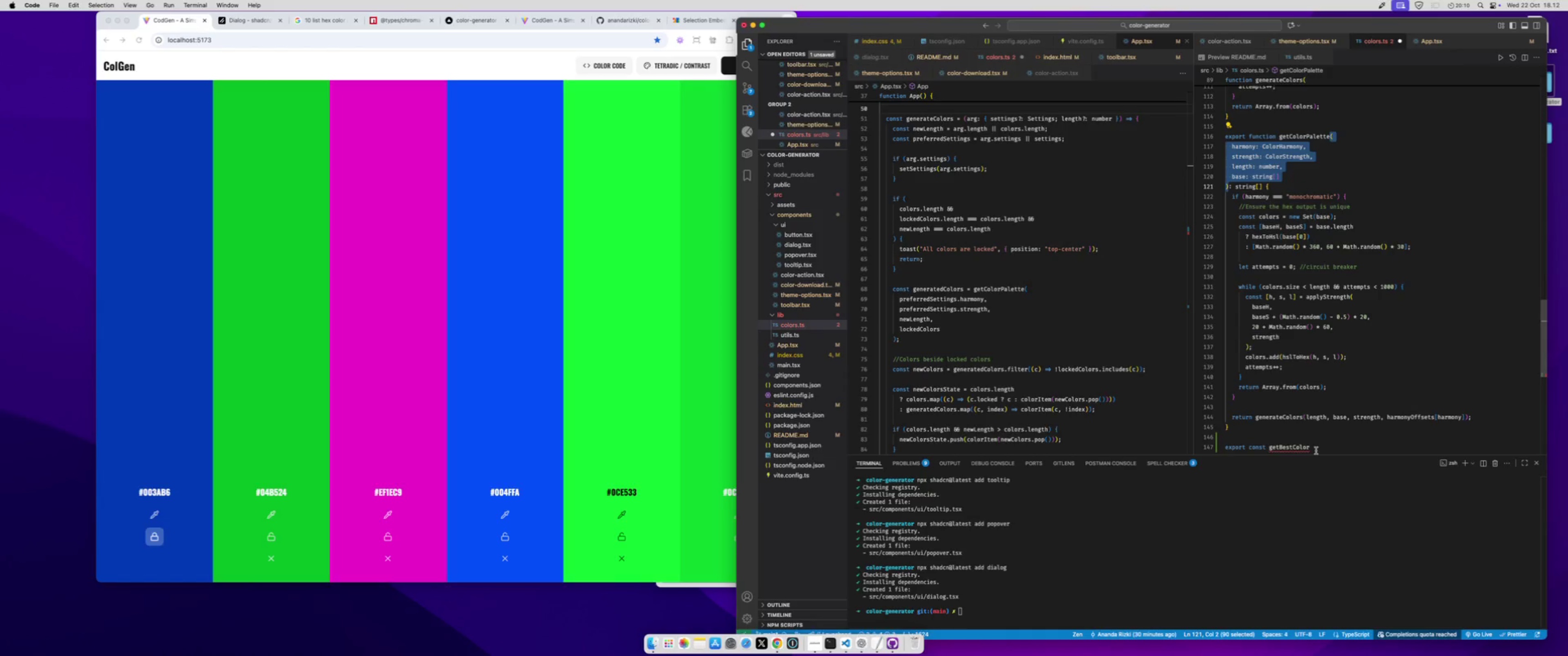 
left_click([1316, 450])
 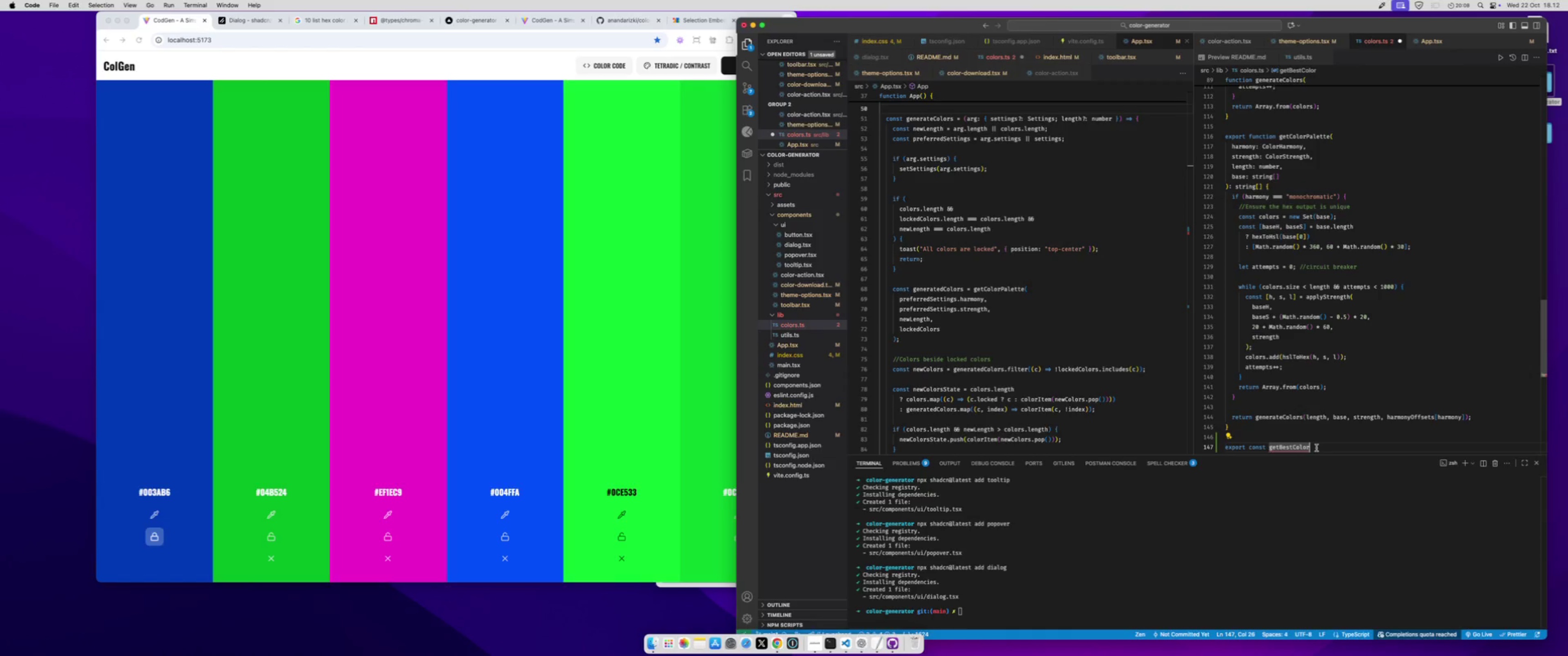 
key(Shift+9)
 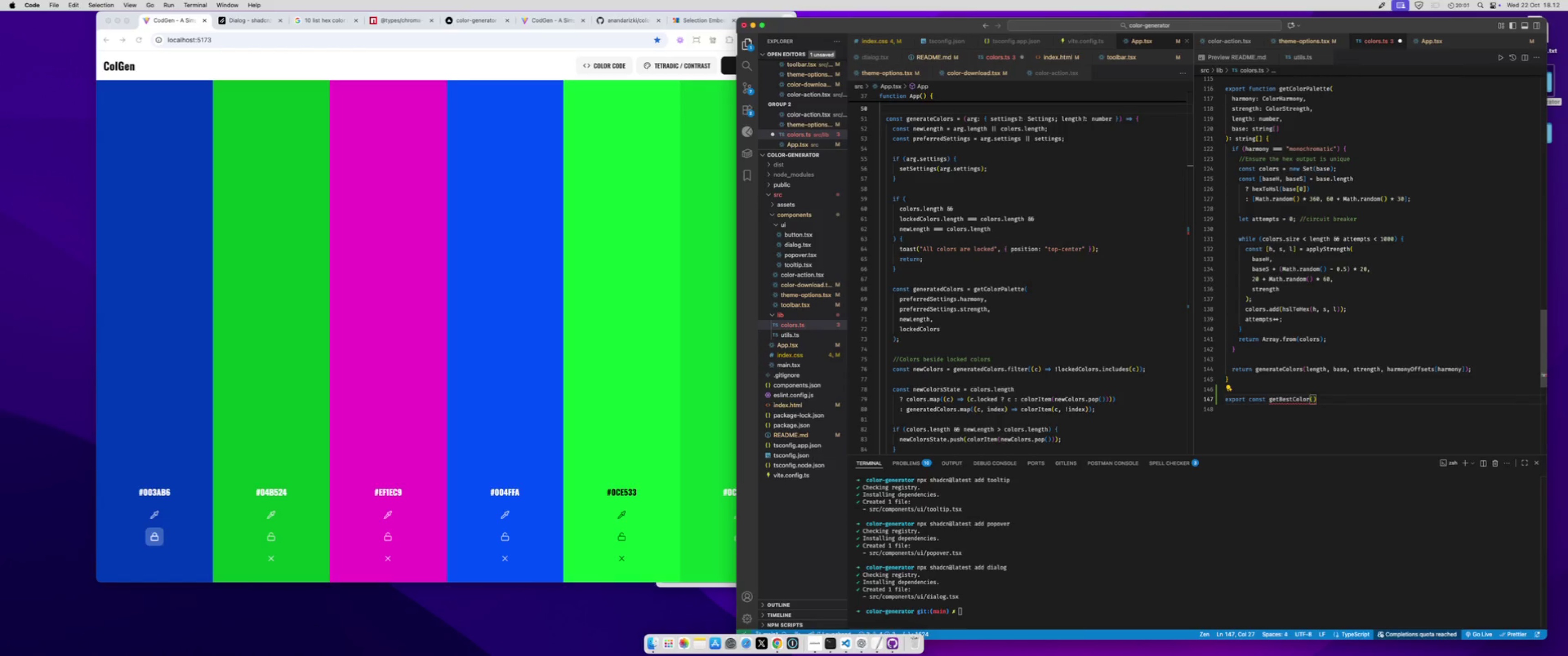 
wait(11.48)
 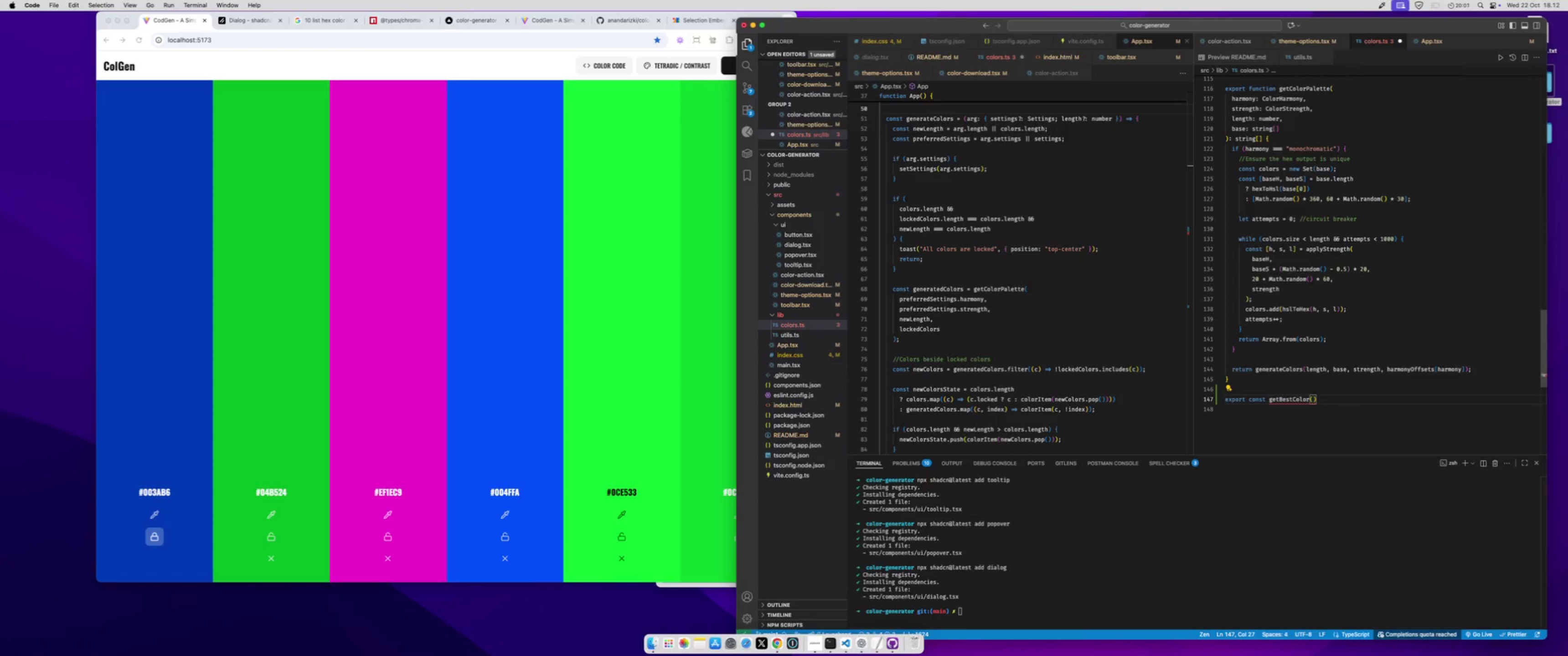 
key(Meta+CommandLeft)
 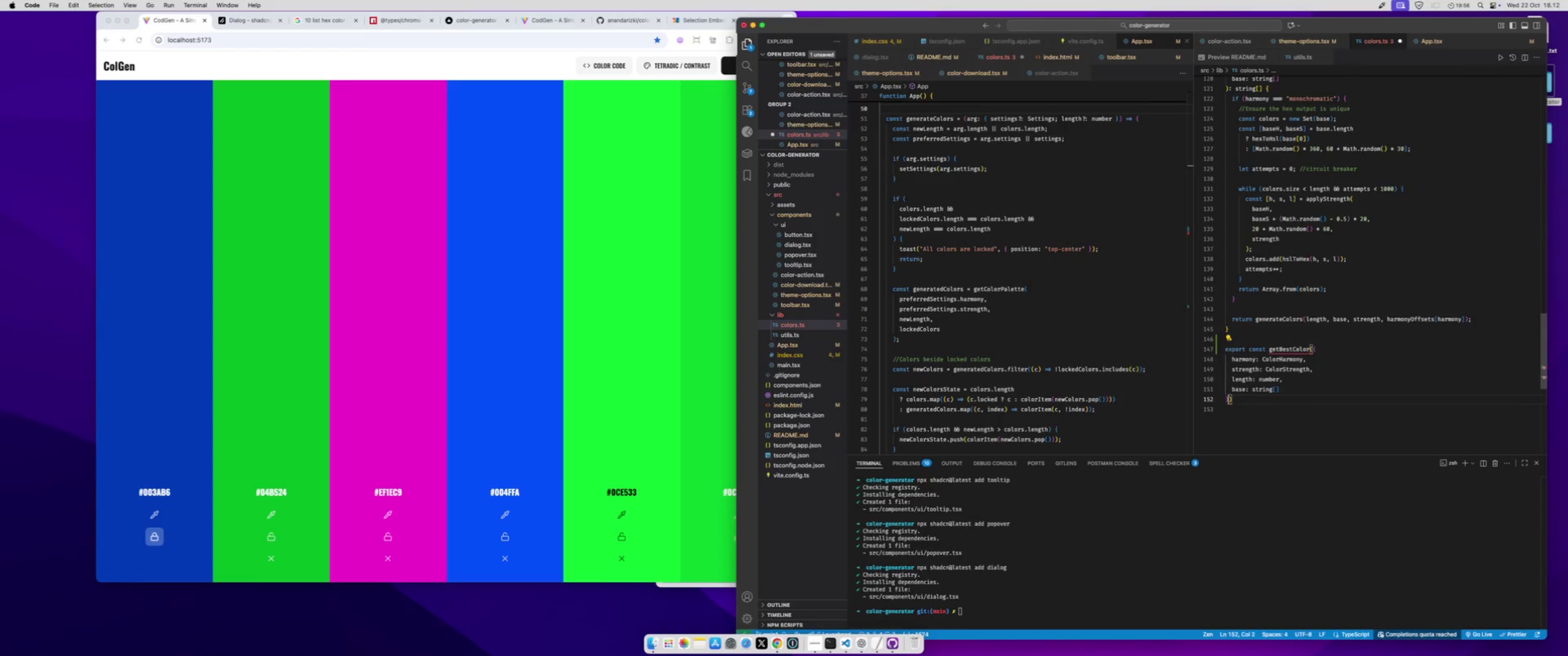 
key(Meta+V)
 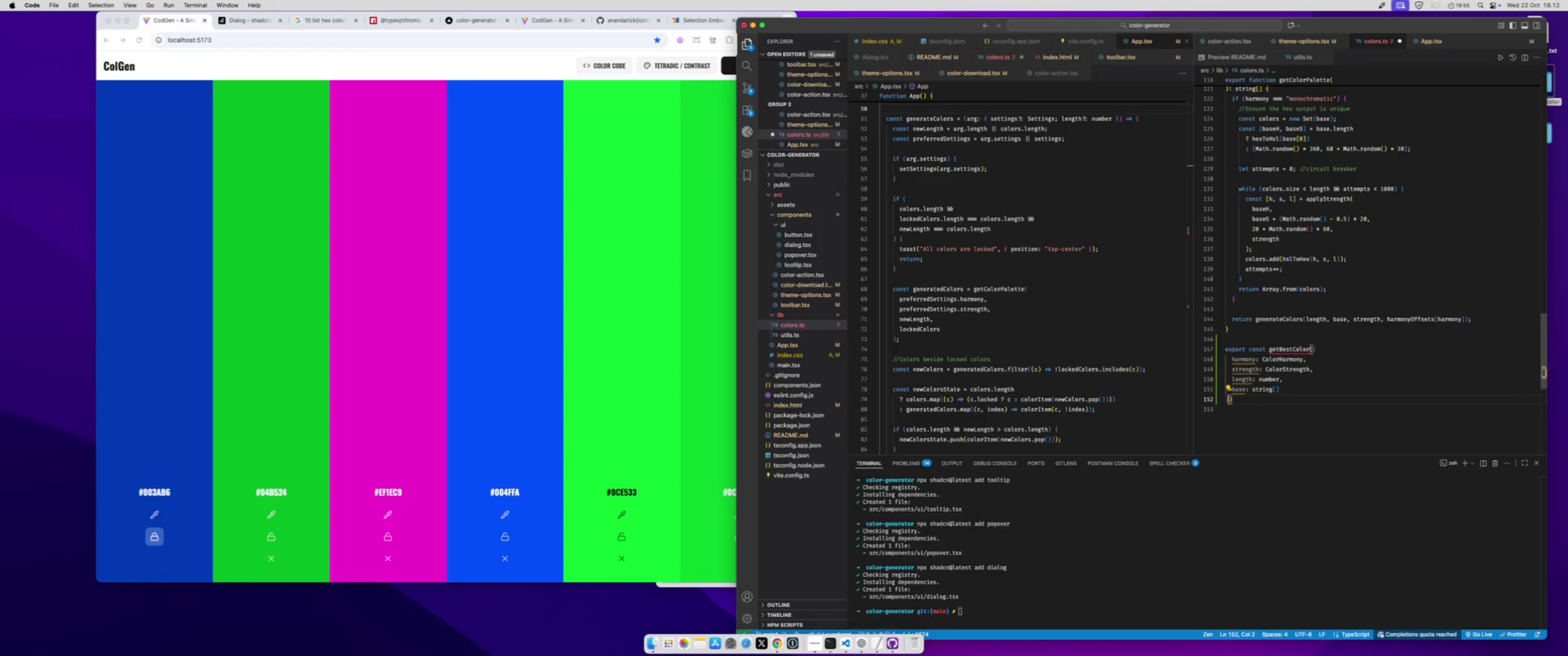 
key(ArrowRight)
 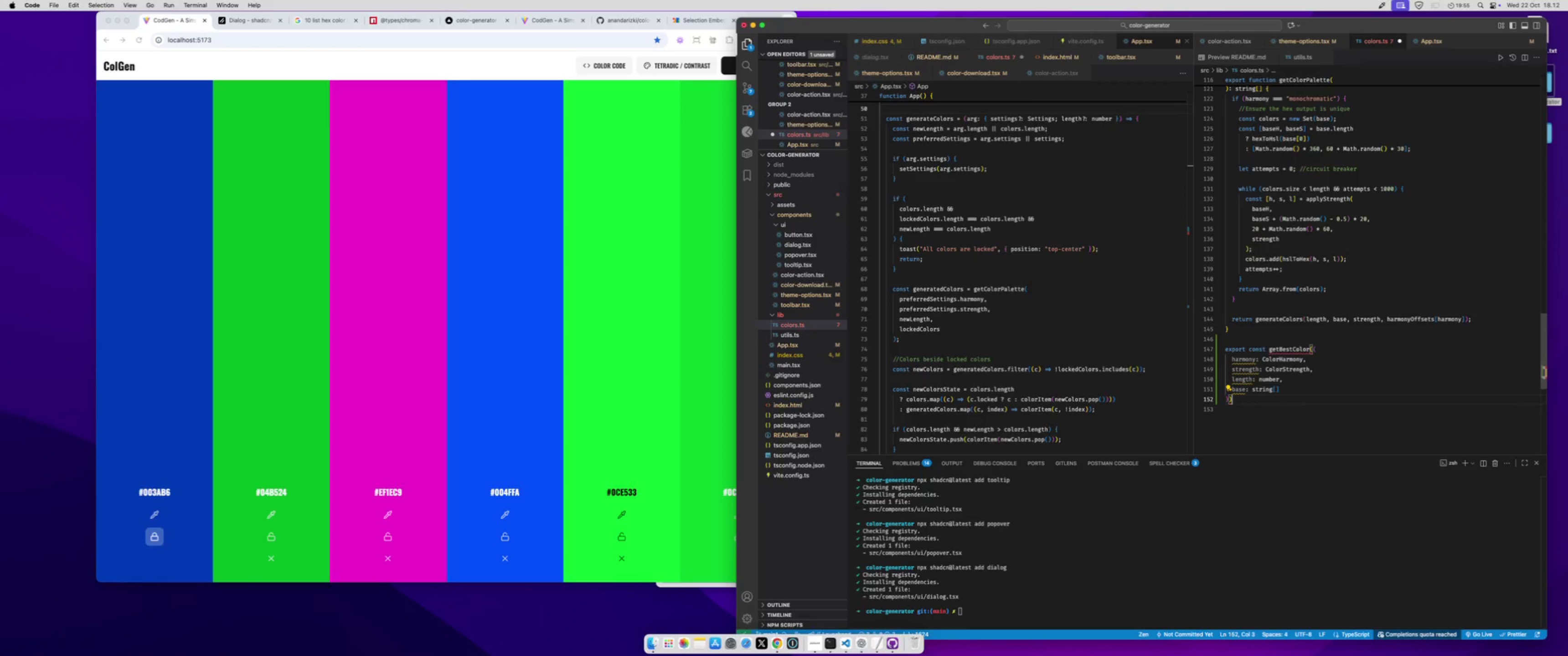 
type(:string{})
 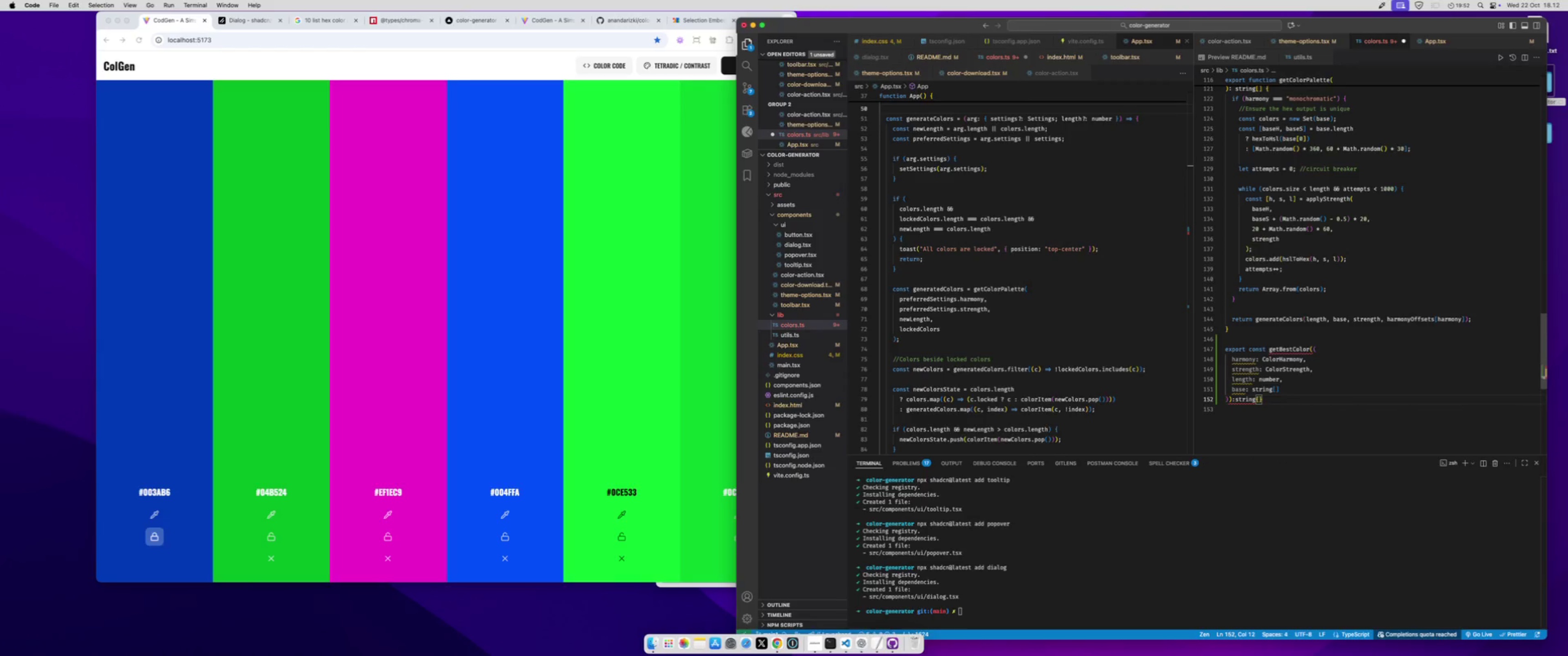 
key(ArrowLeft)
 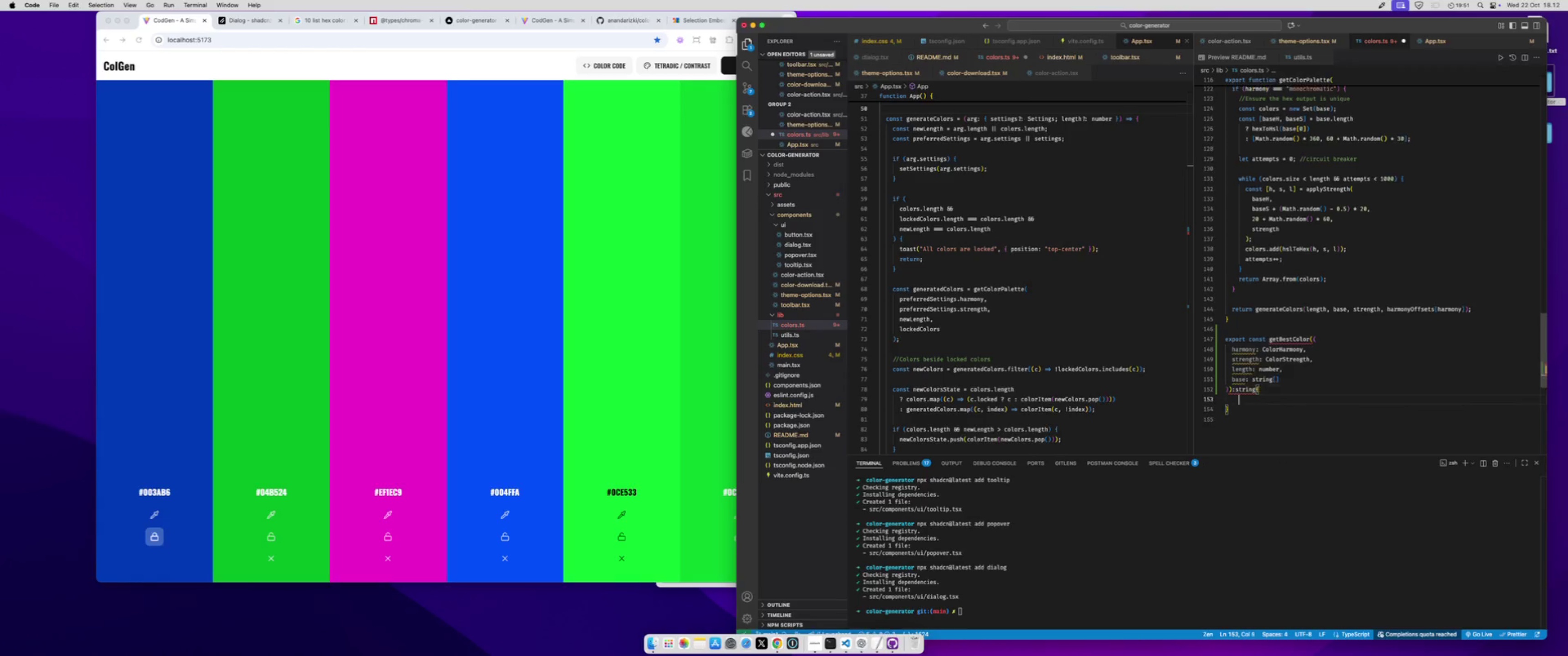 
key(Enter)
 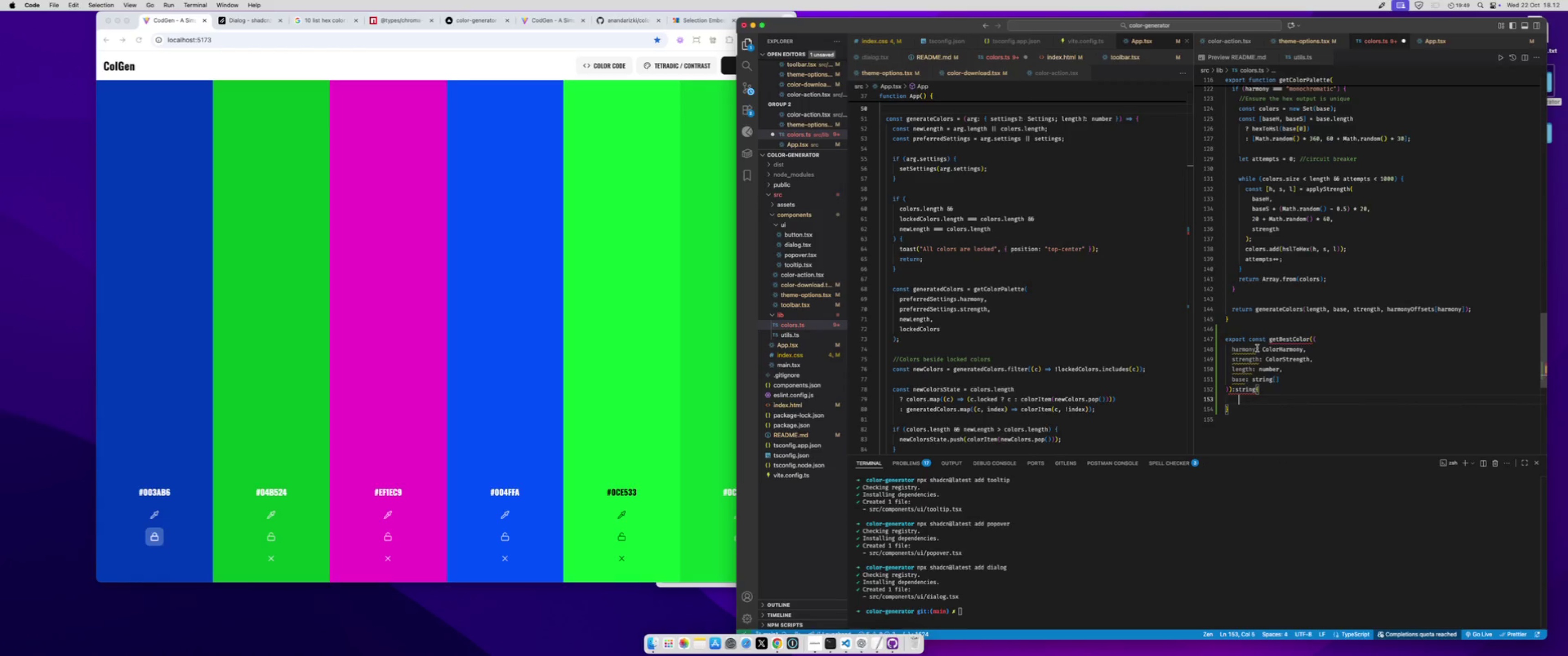 
double_click([1257, 340])
 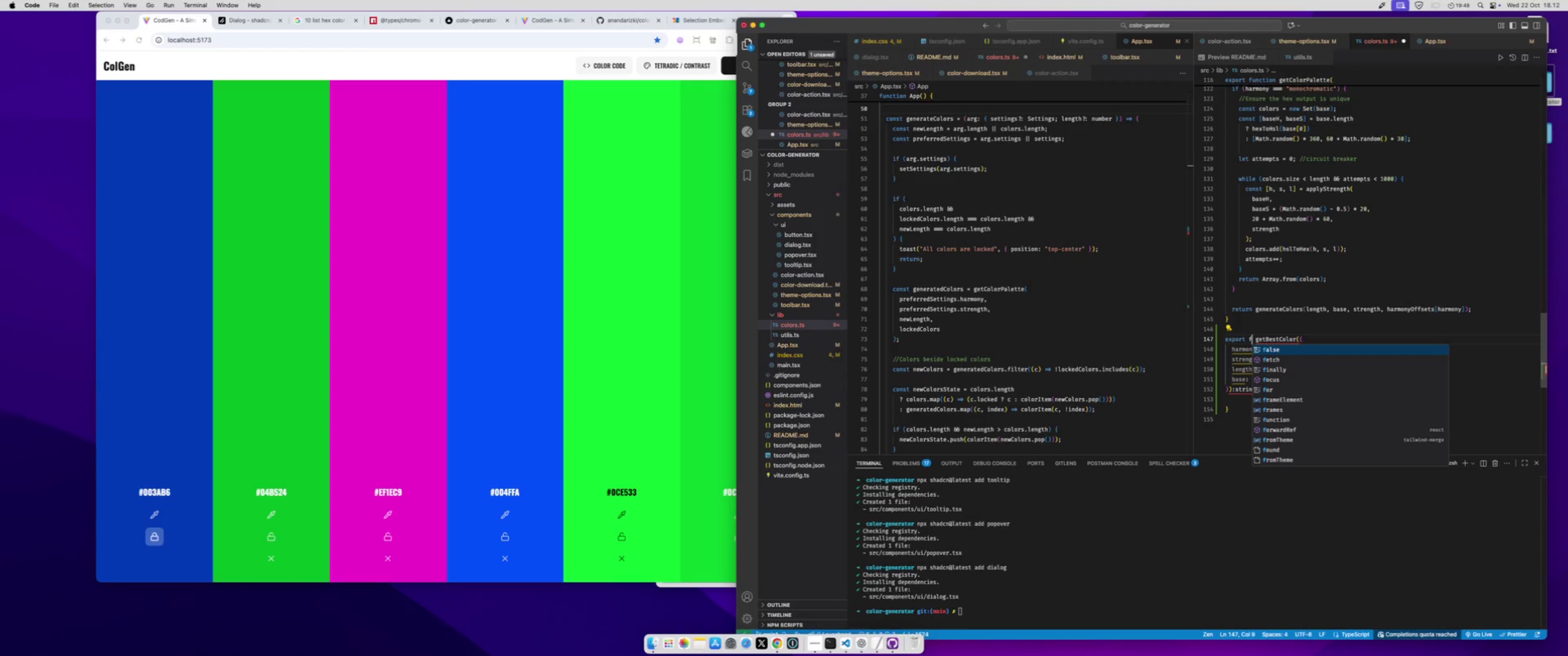 
type(function)
 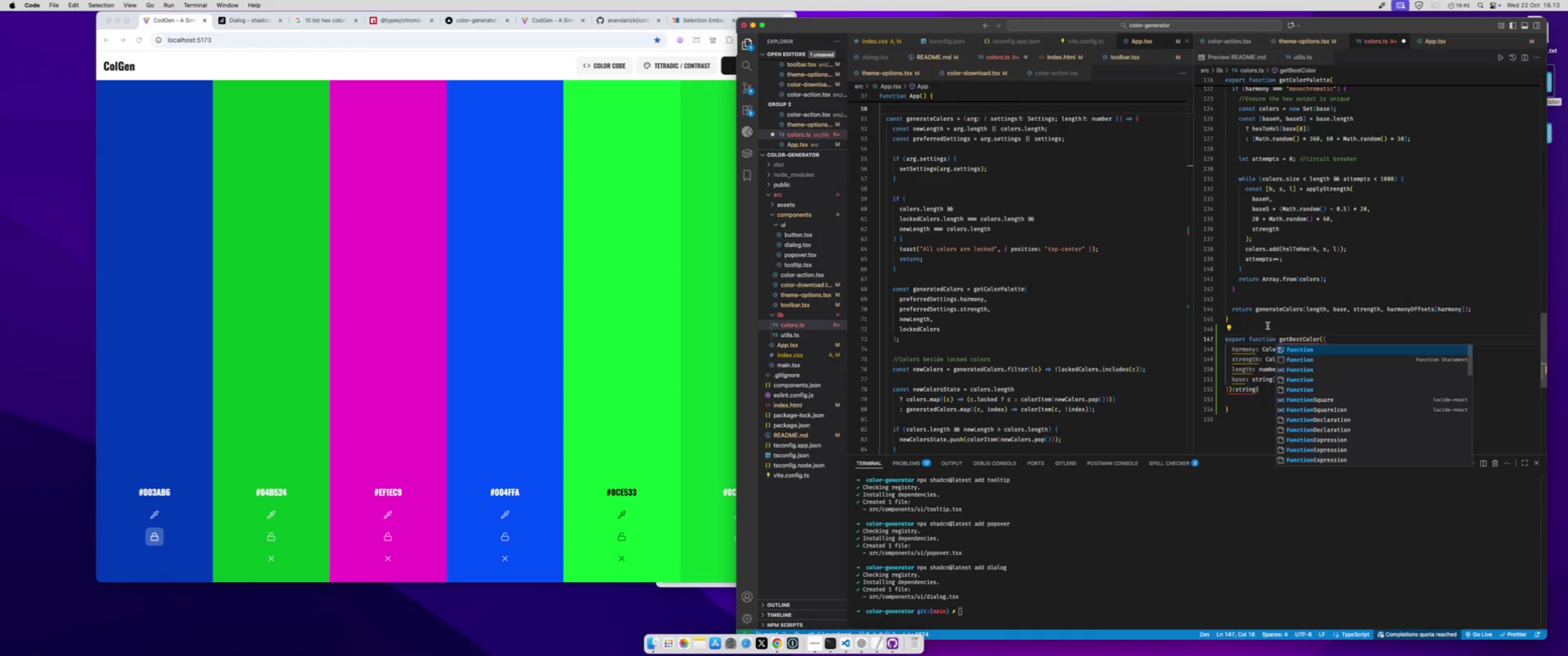 
left_click([1269, 319])
 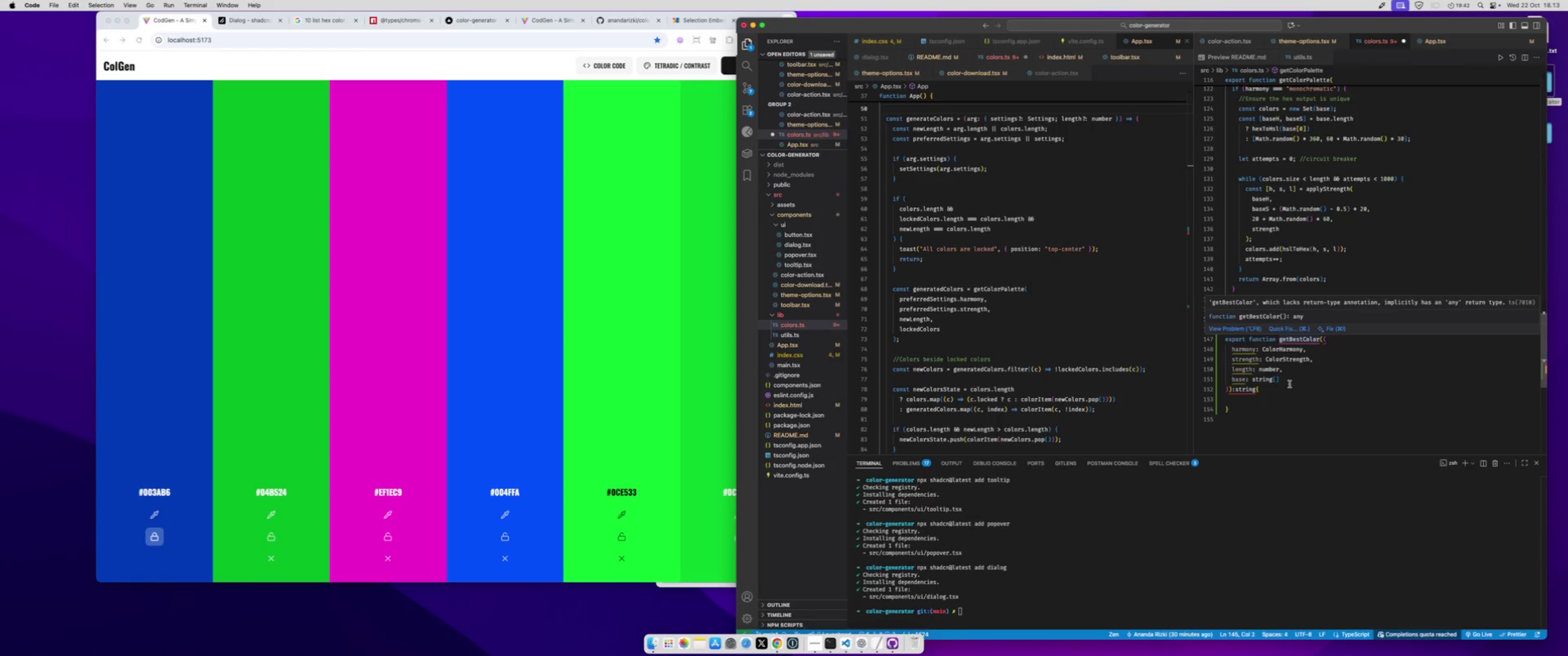 
left_click([1268, 400])
 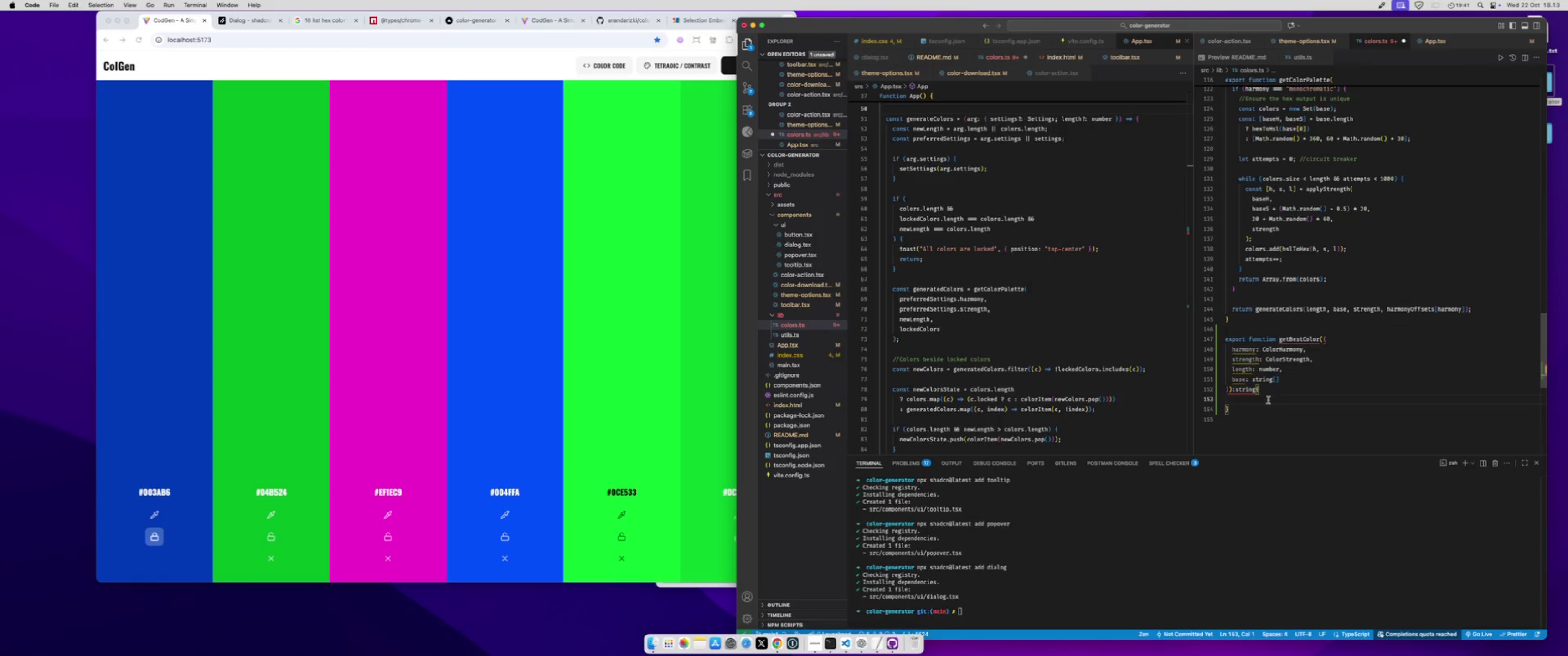 
key(Tab)
type(const genrated =)
key(Backspace)
key(Backspace)
key(Backspace)
key(Backspace)
key(Backspace)
key(Backspace)
key(Backspace)
type(erated = )
 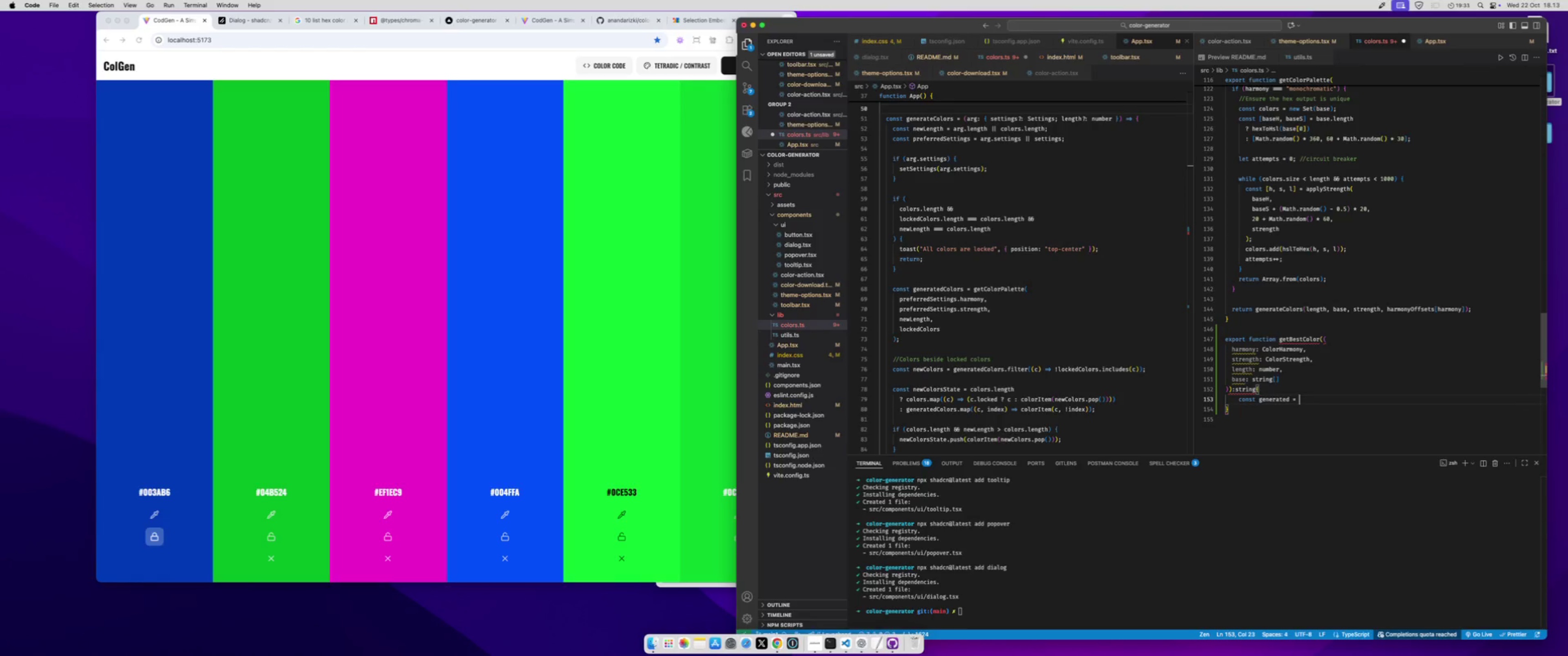 
scroll: coordinate [1268, 400], scroll_direction: up, amount: 4.0
 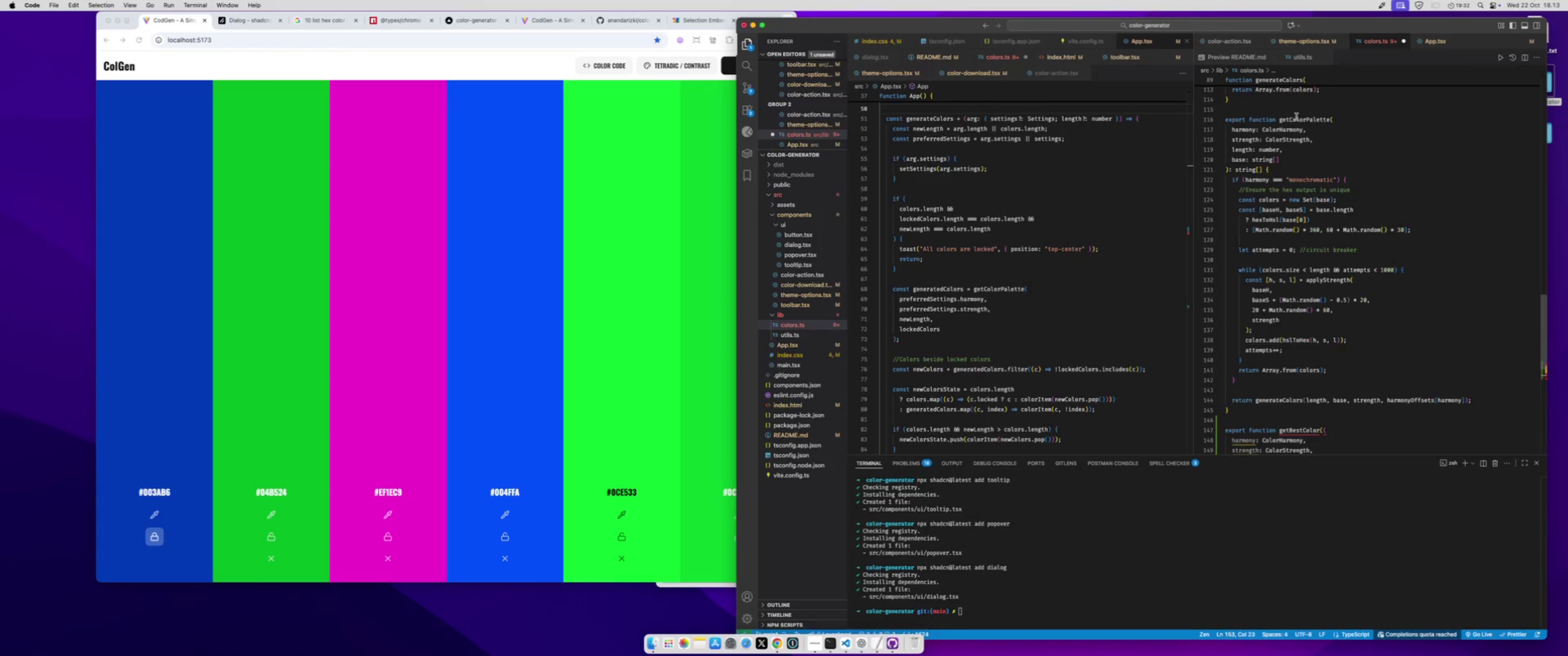 
double_click([1296, 117])
 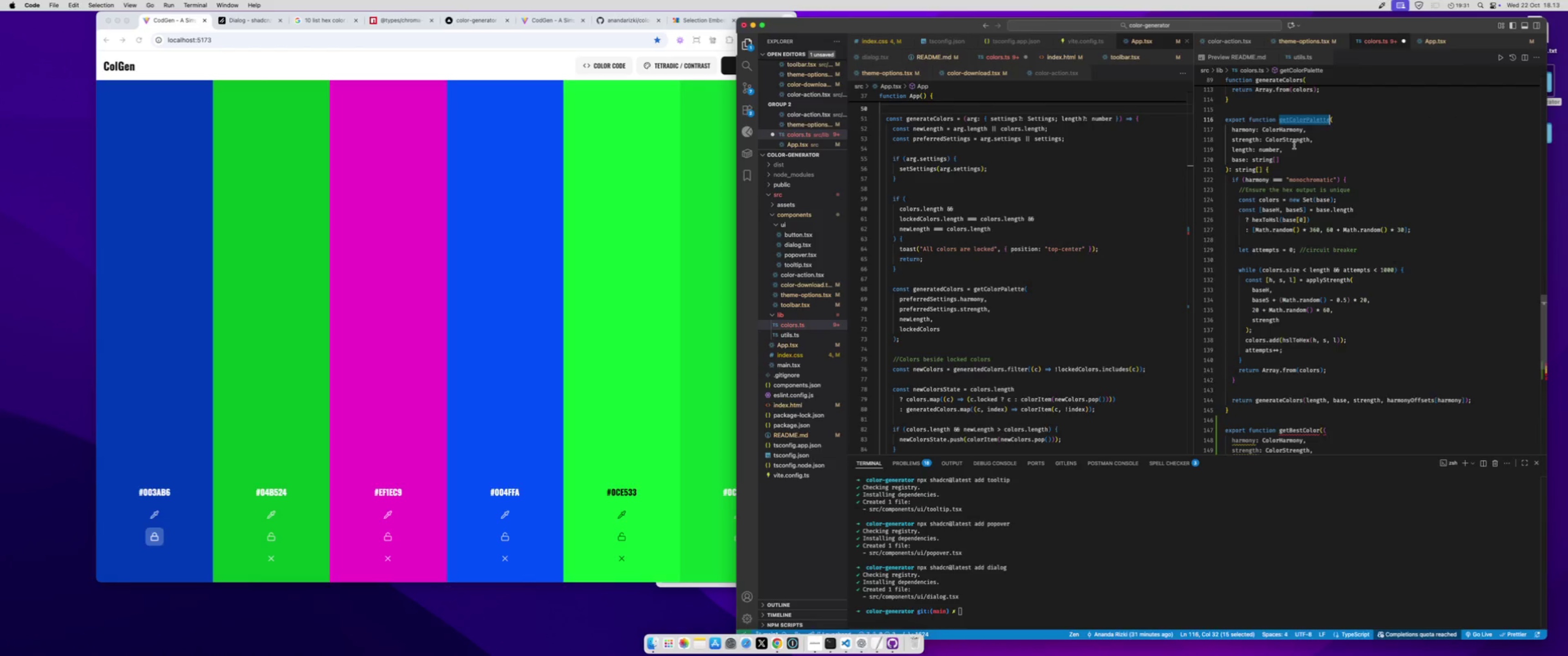 
key(Meta+CommandLeft)
 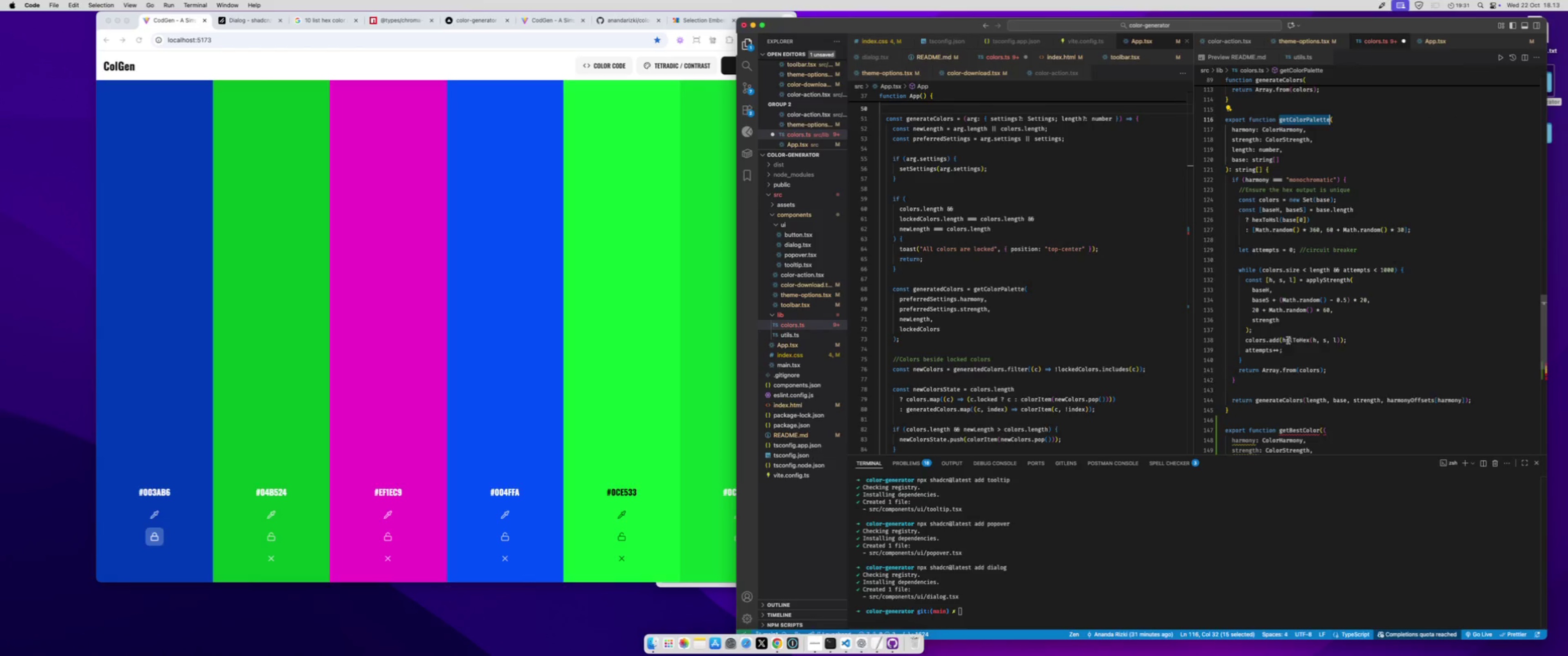 
key(Meta+C)
 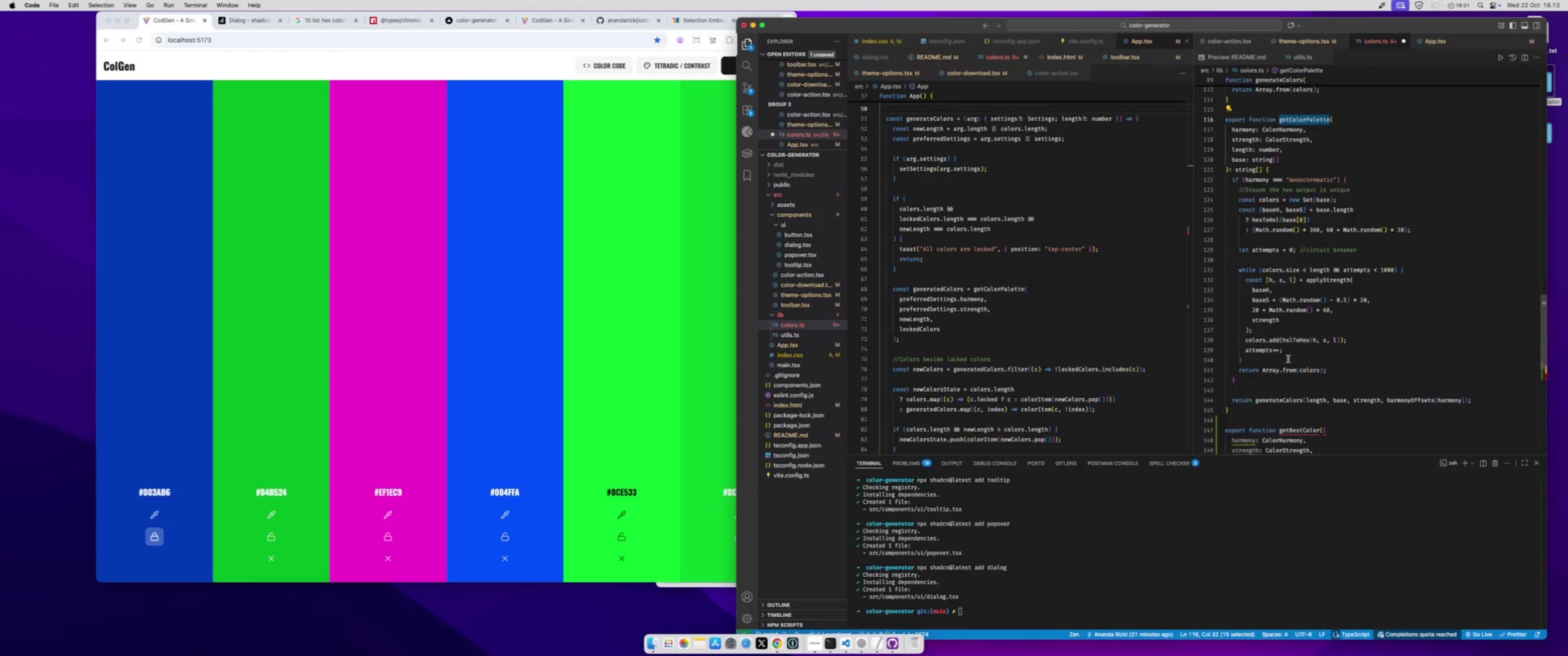 
scroll: coordinate [1298, 426], scroll_direction: down, amount: 3.0
 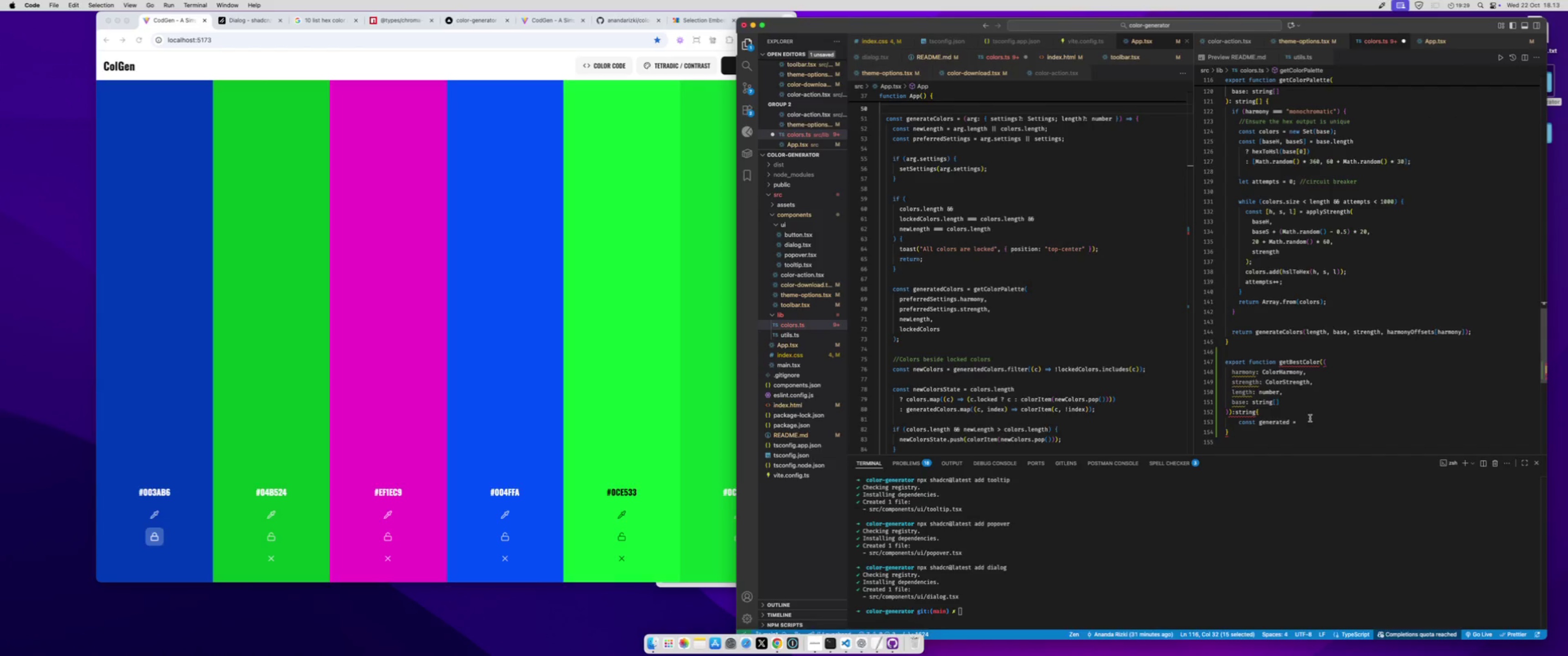 
left_click([1310, 419])
 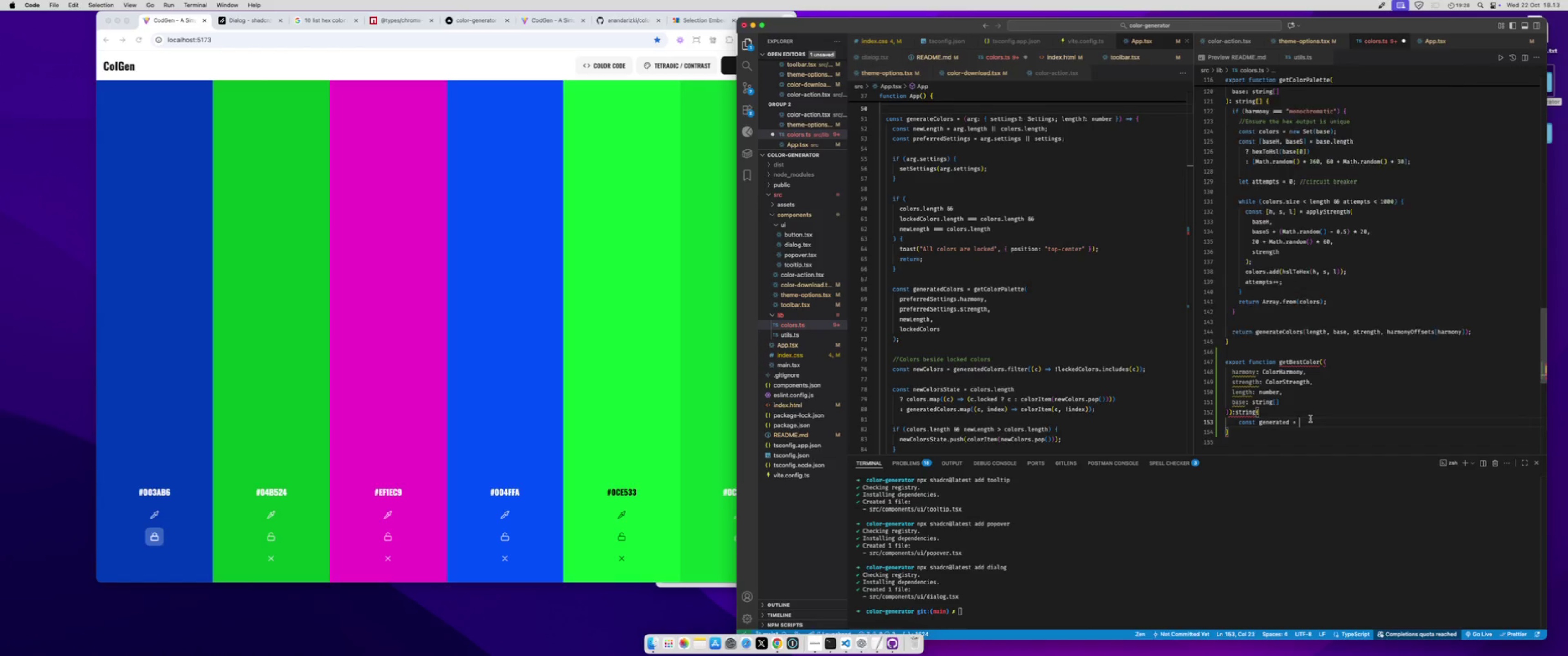 
key(Meta+CommandLeft)
 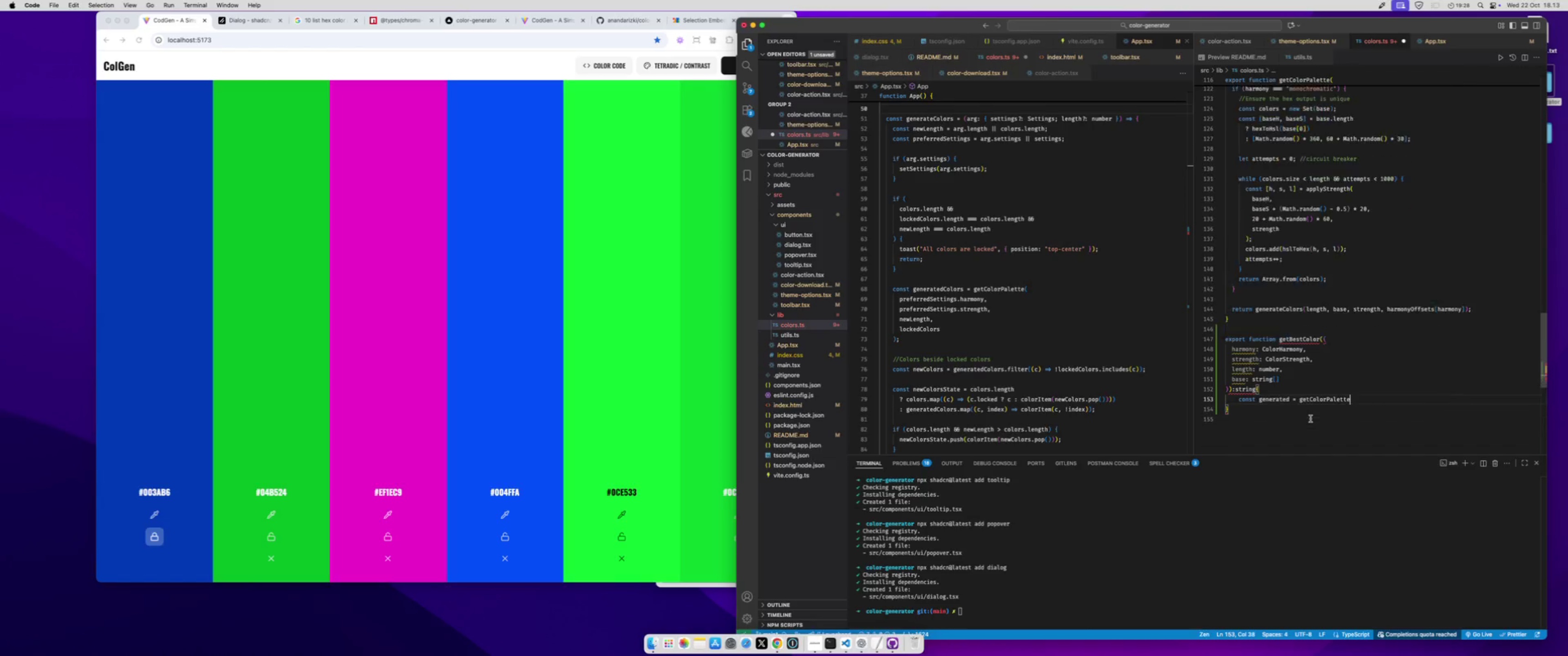 
key(Meta+V)
 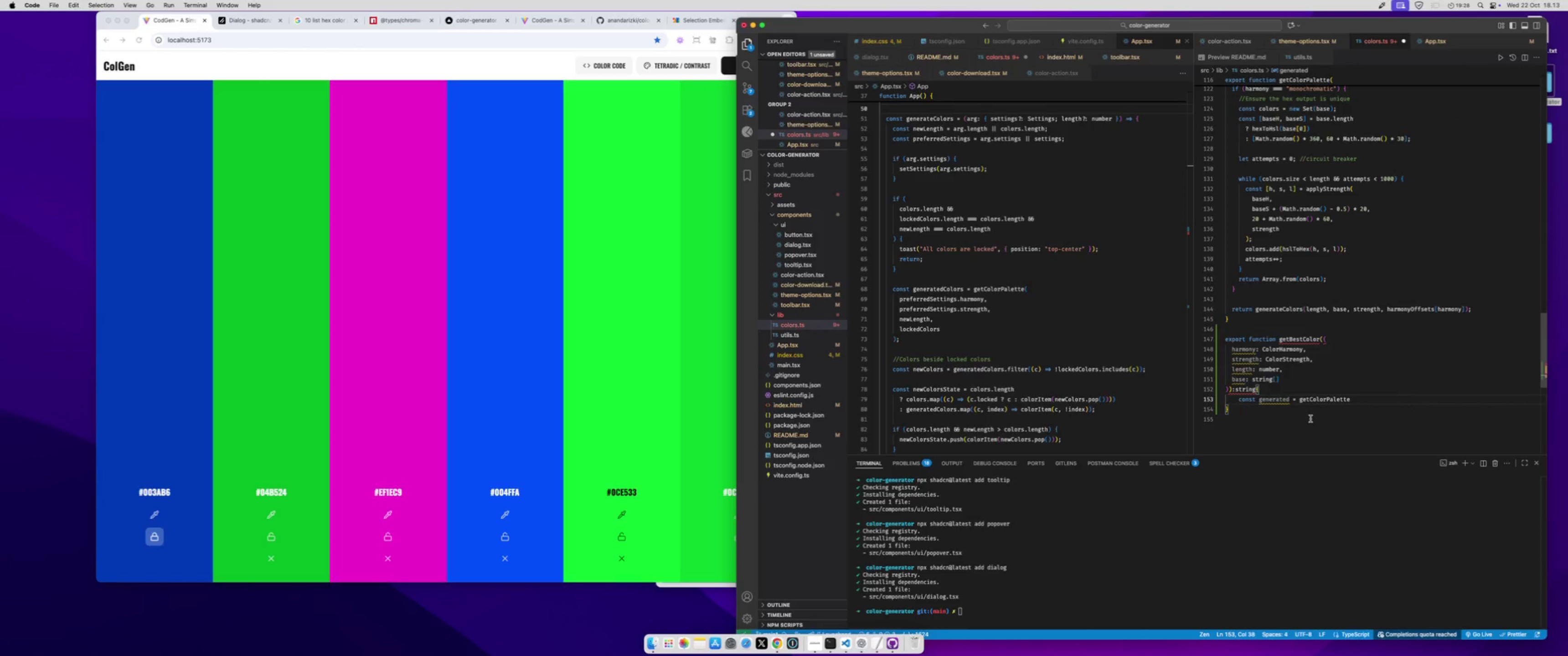 
type((harmony, stre)
 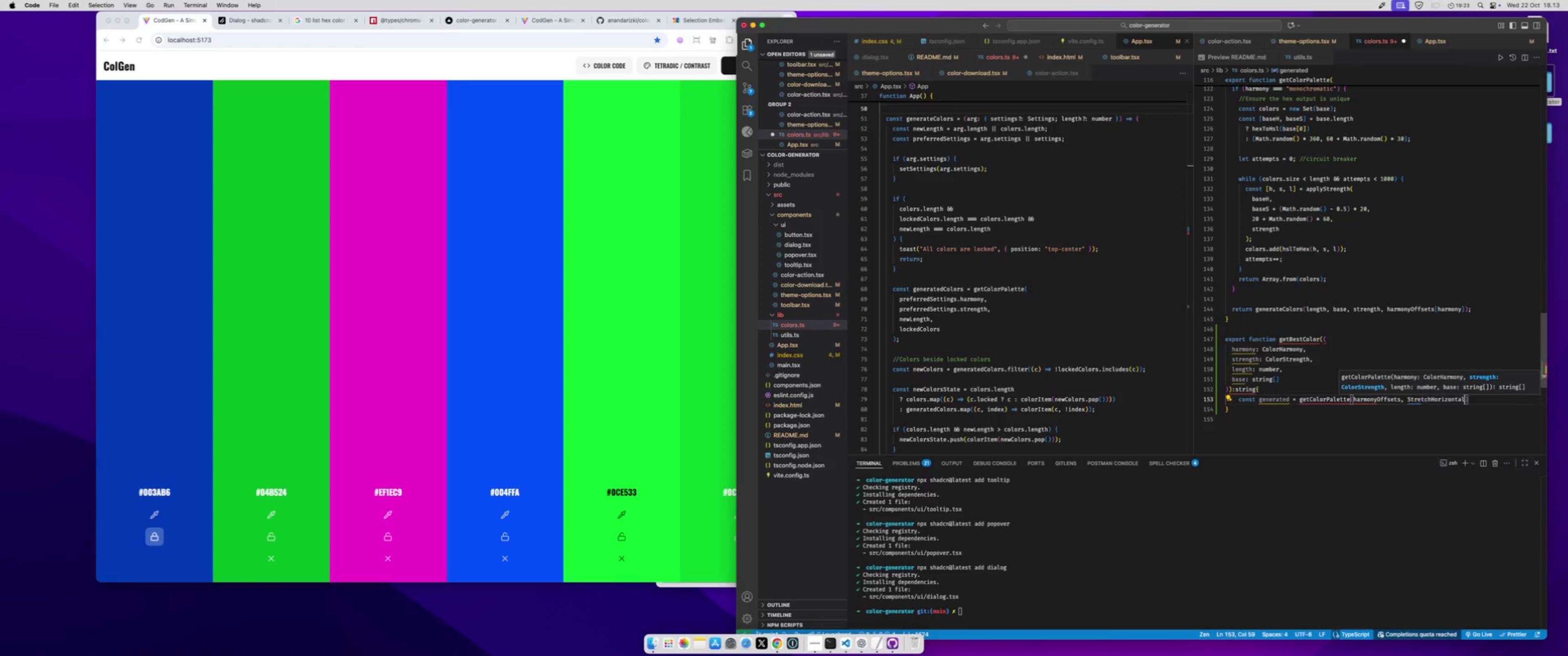 
key(Enter)
 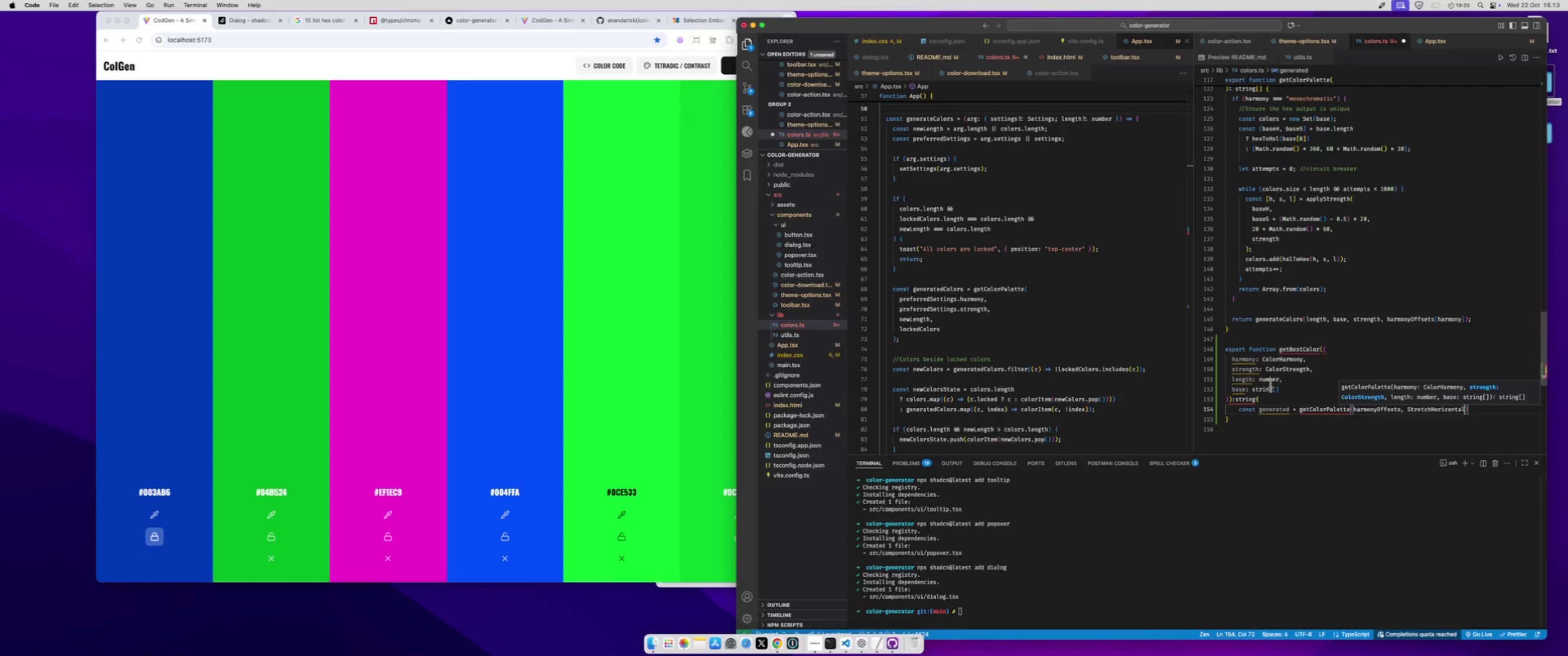 
left_click([1350, 346])
 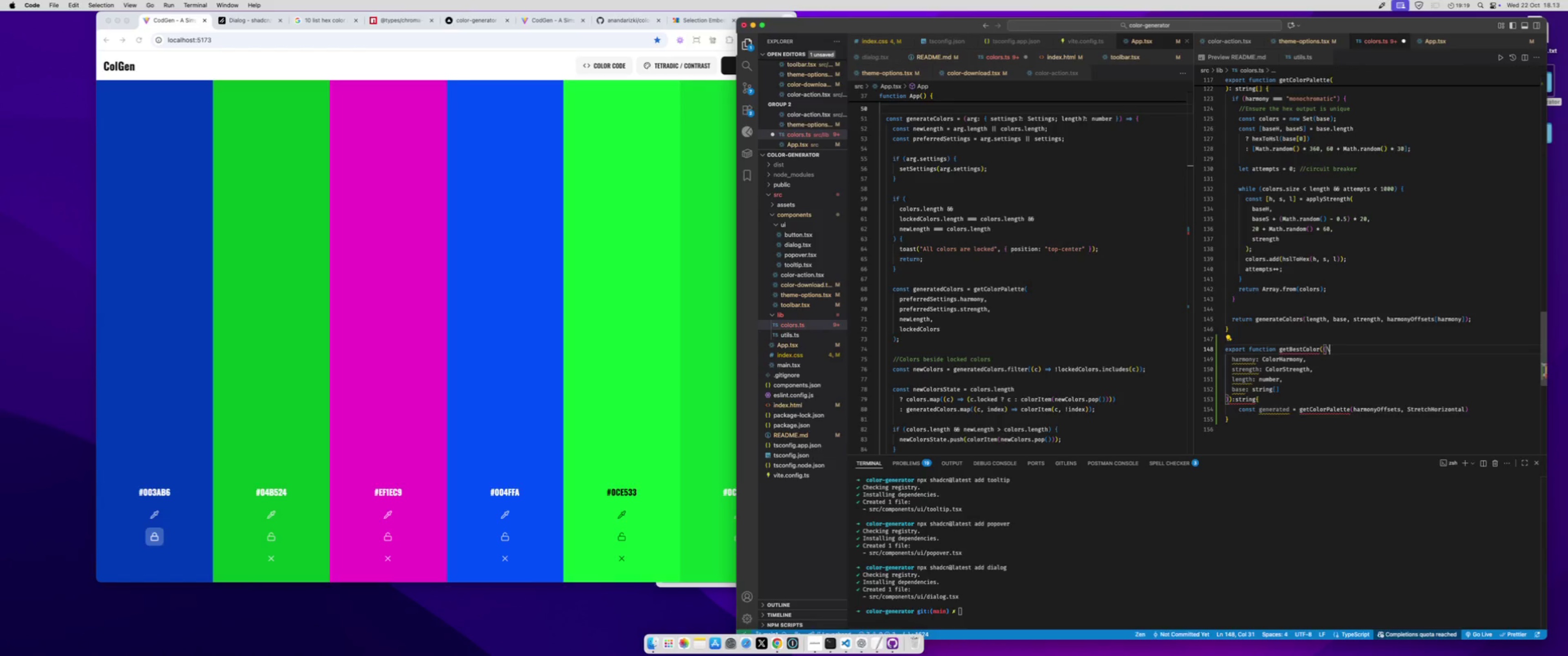 
key(Backslash)
 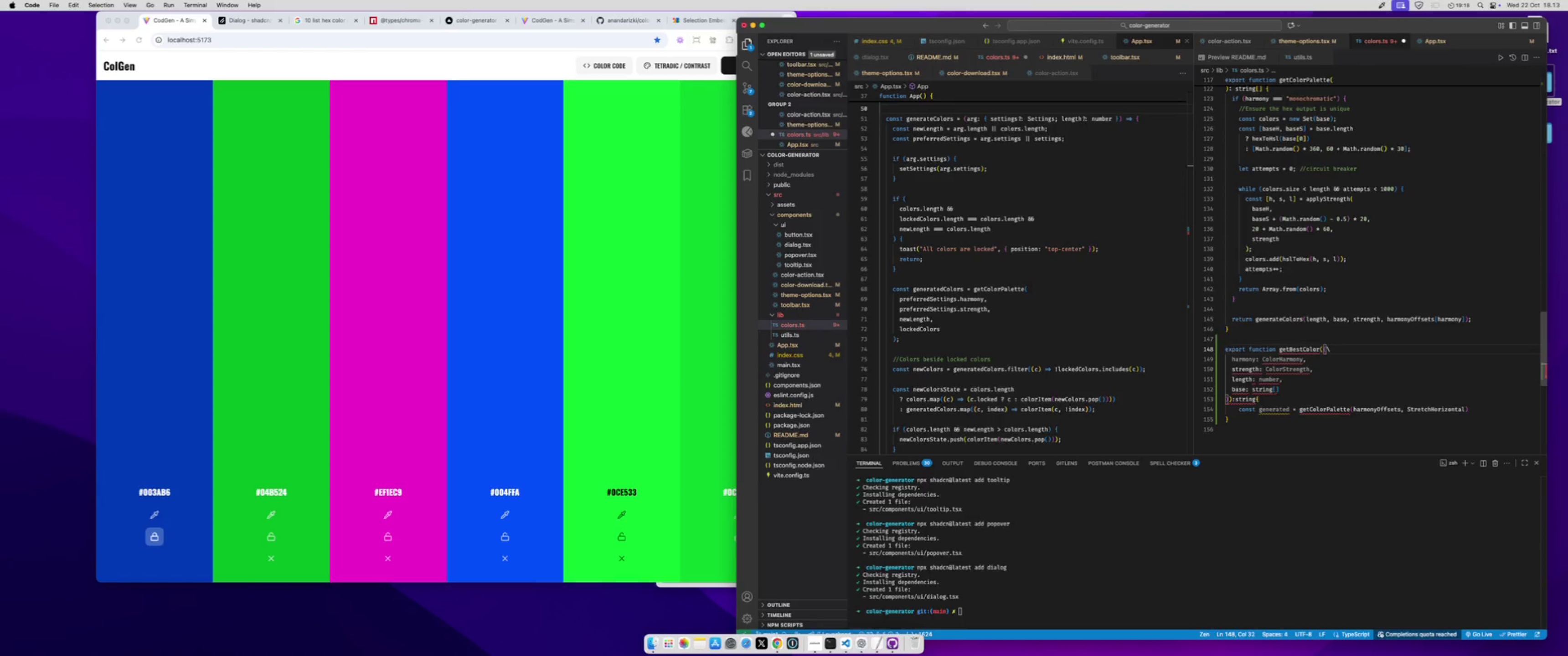 
key(Backspace)
 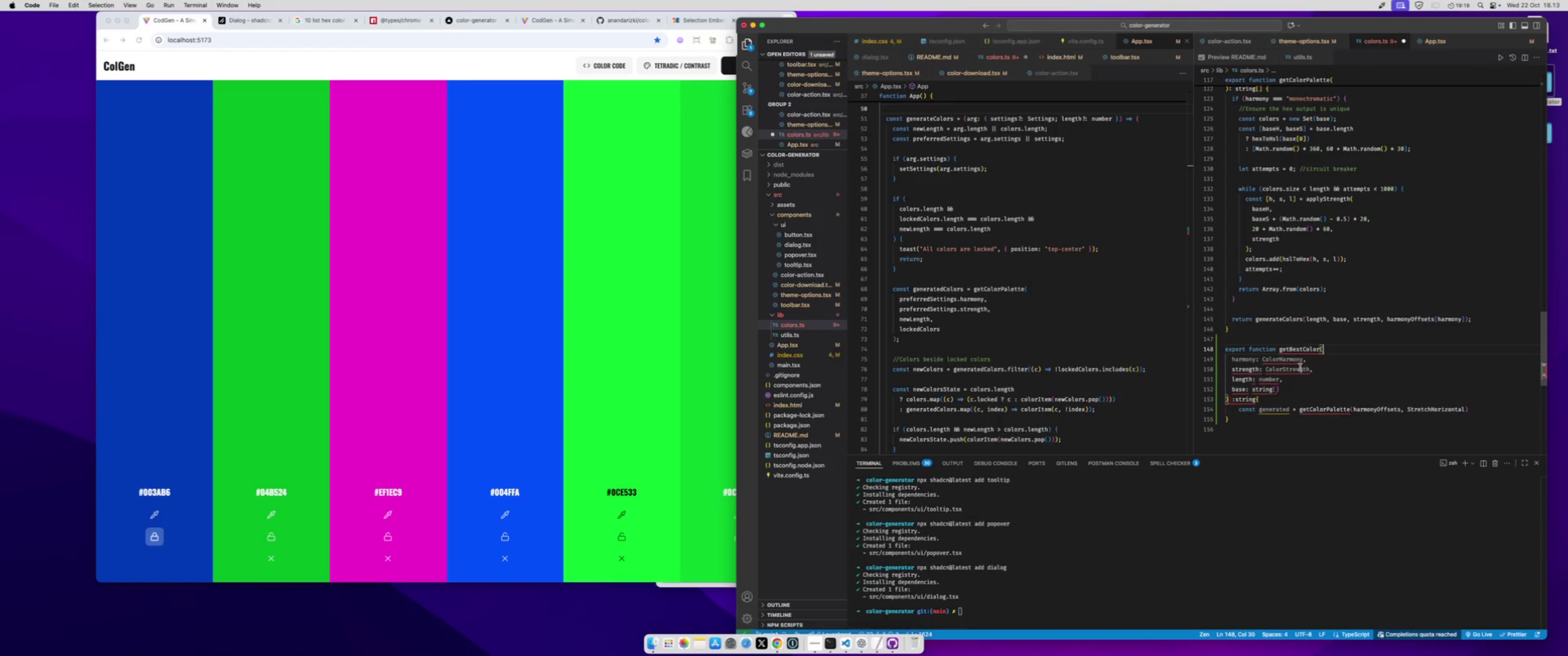 
key(Backspace)
 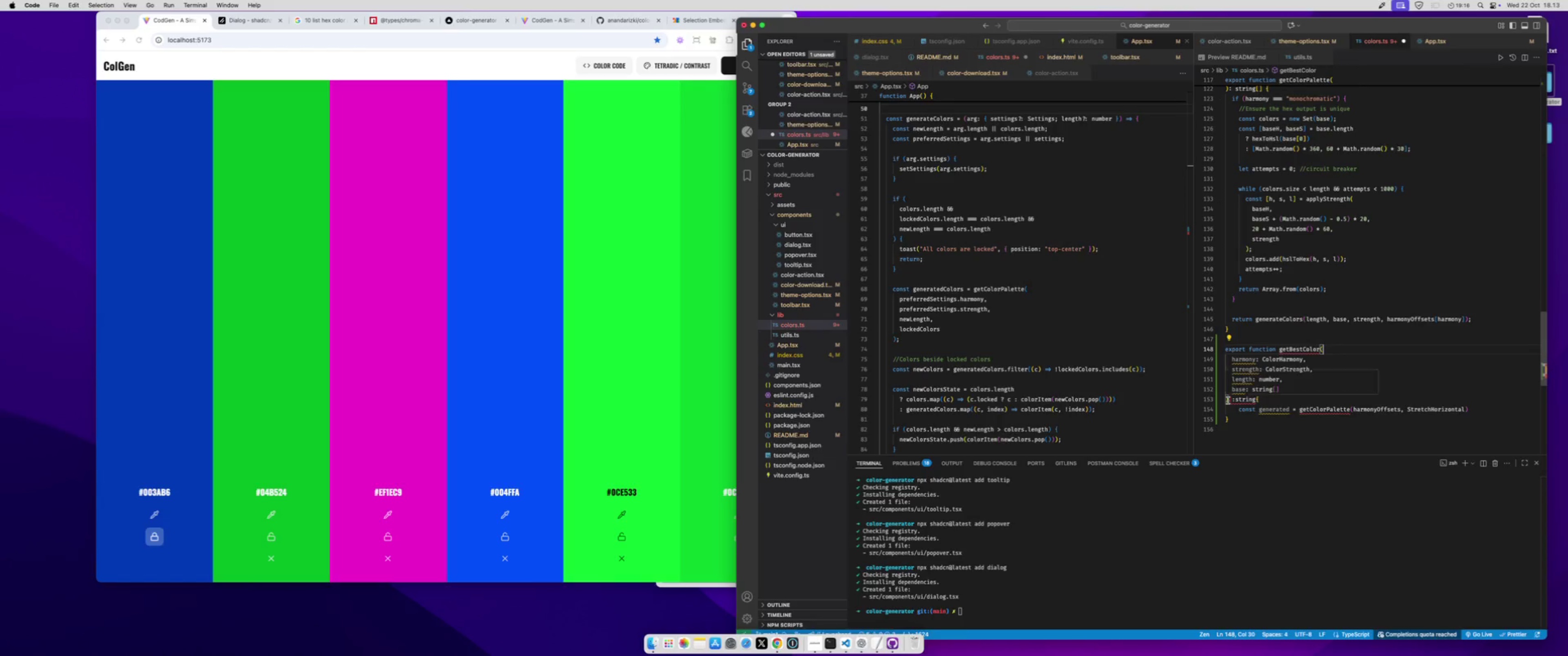 
left_click([1229, 400])
 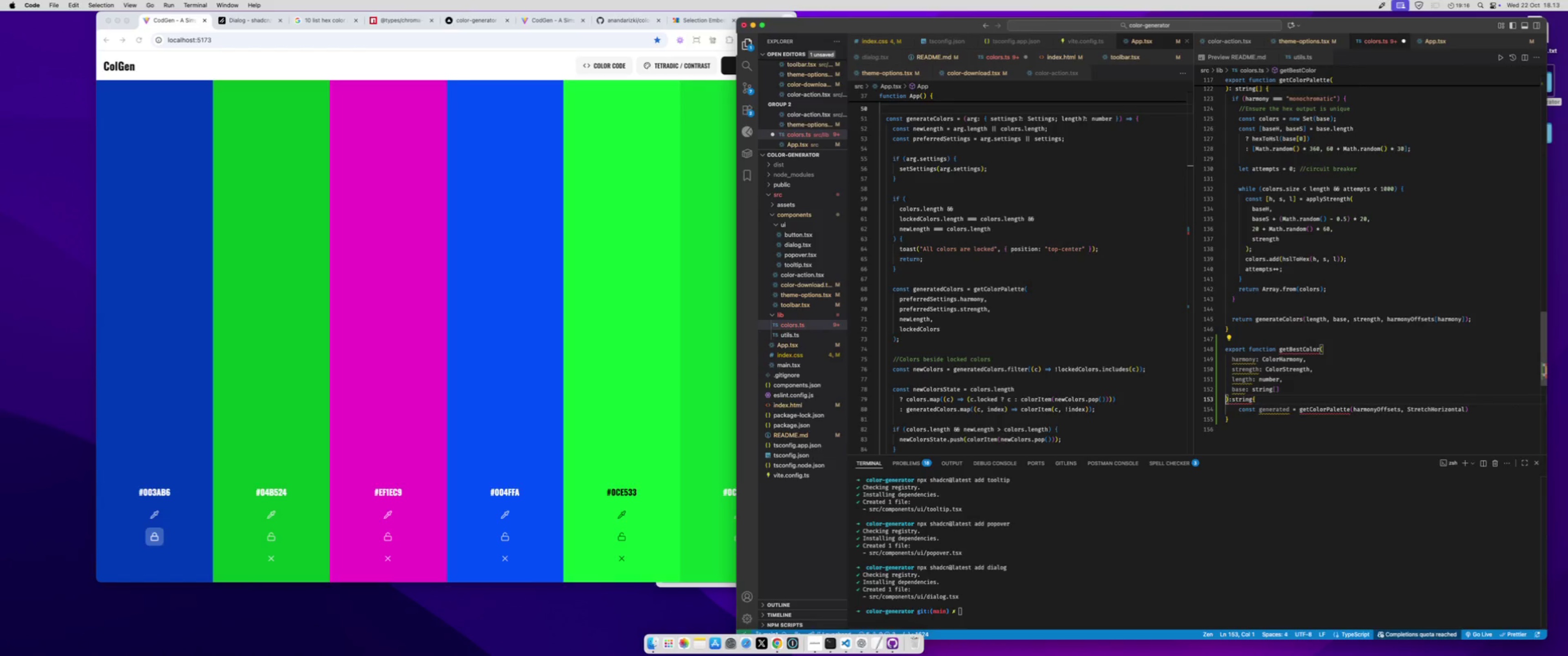 
key(Backspace)
 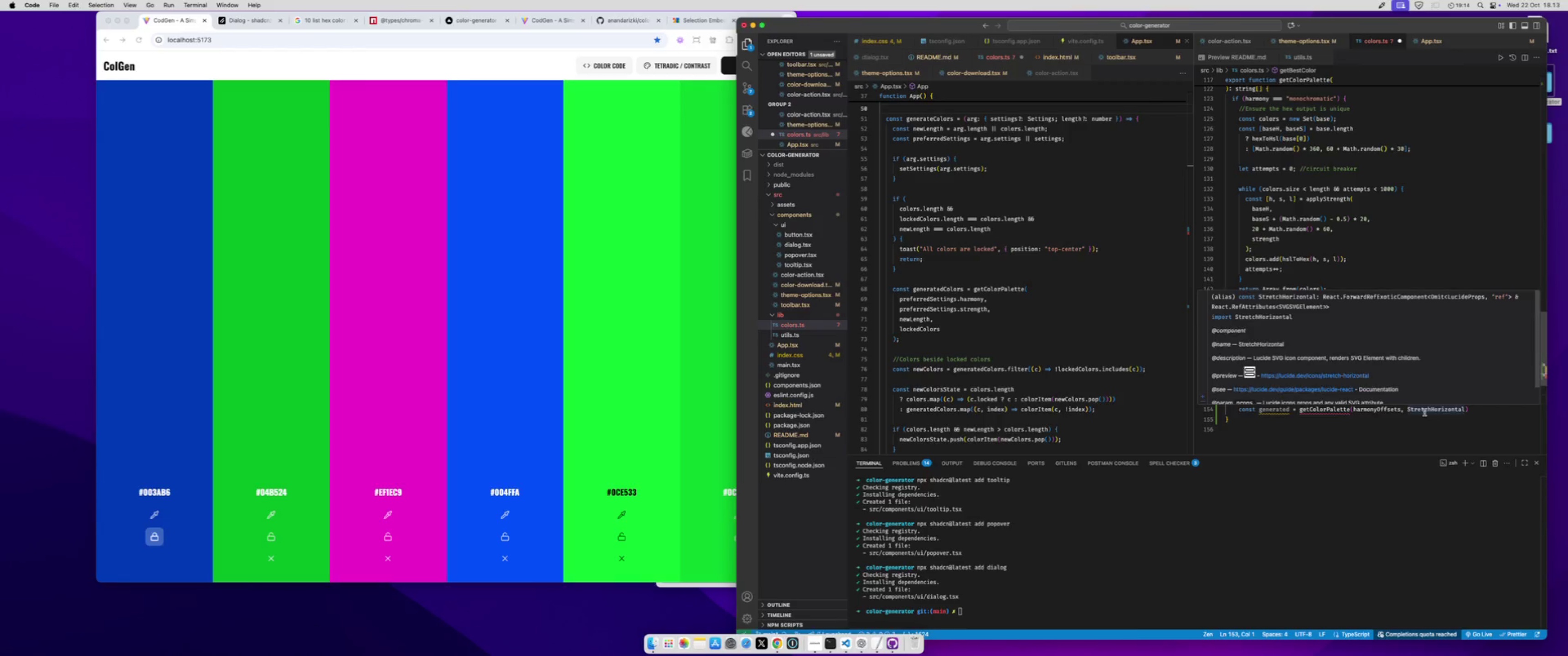 
double_click([1424, 412])
 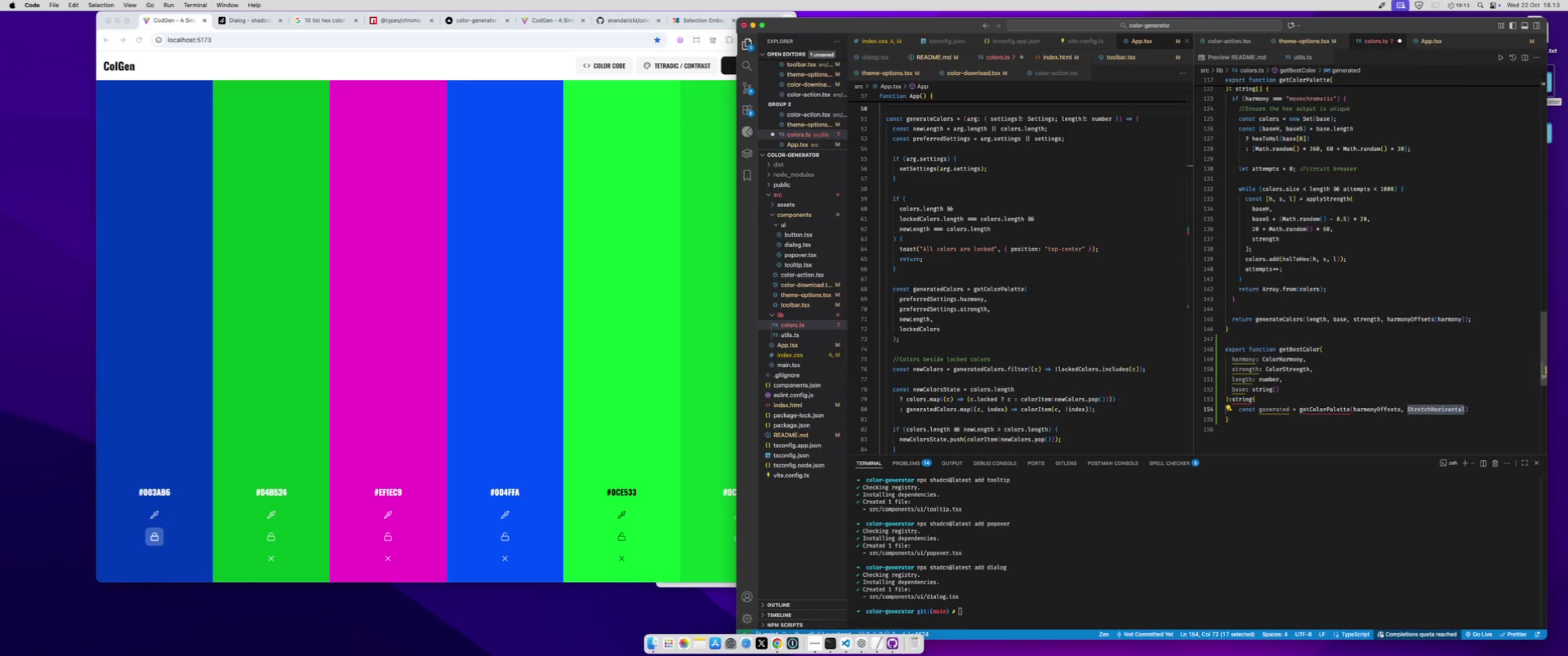 
hold_key(key=Backspace, duration=1.49)
 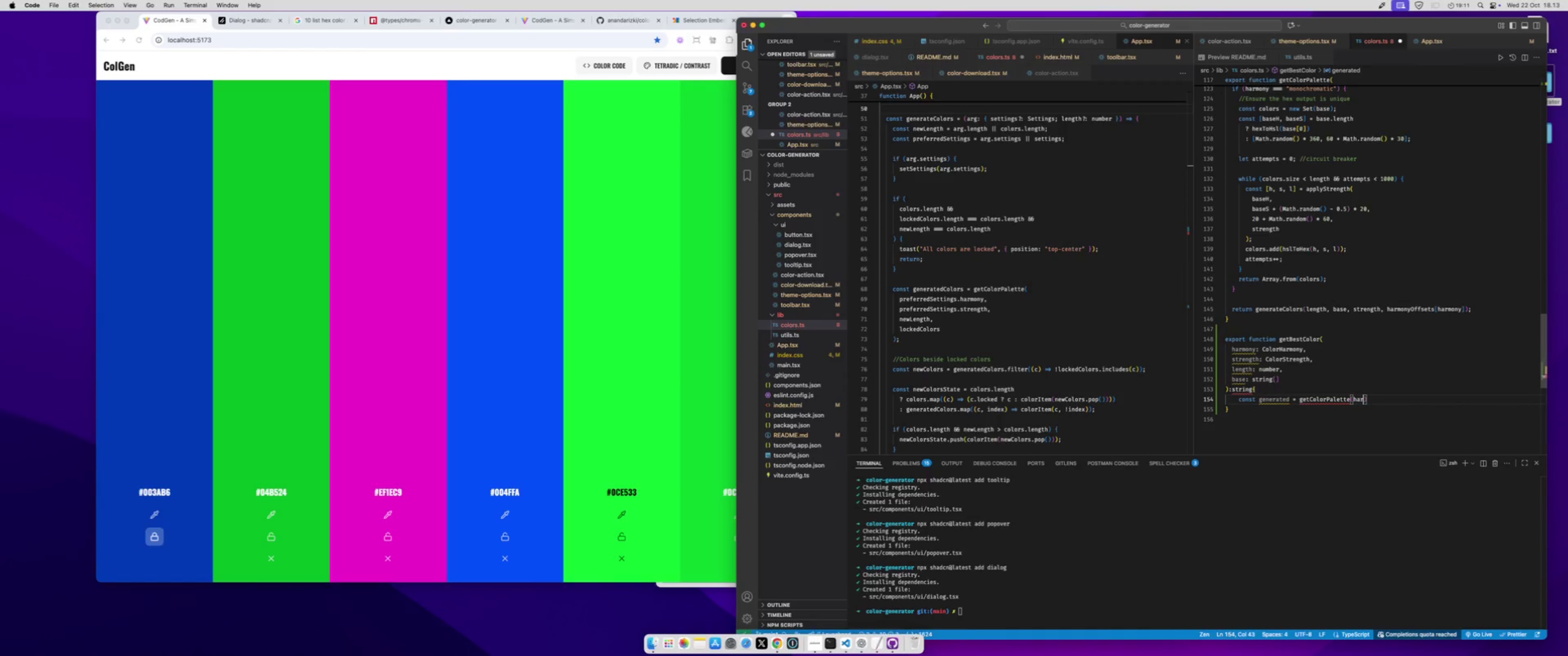 
key(Backspace)
key(Backspace)
key(Backspace)
key(Backspace)
type(harm)
 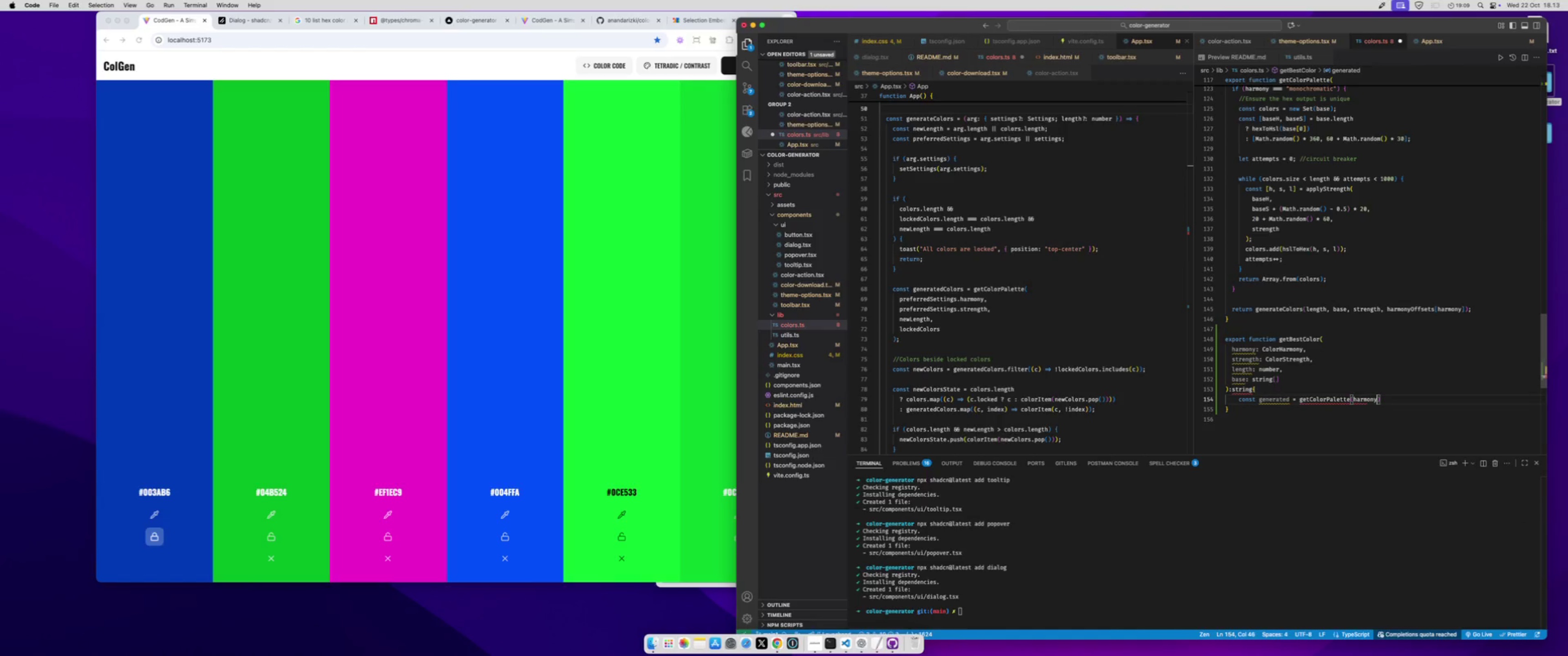 
key(Enter)
 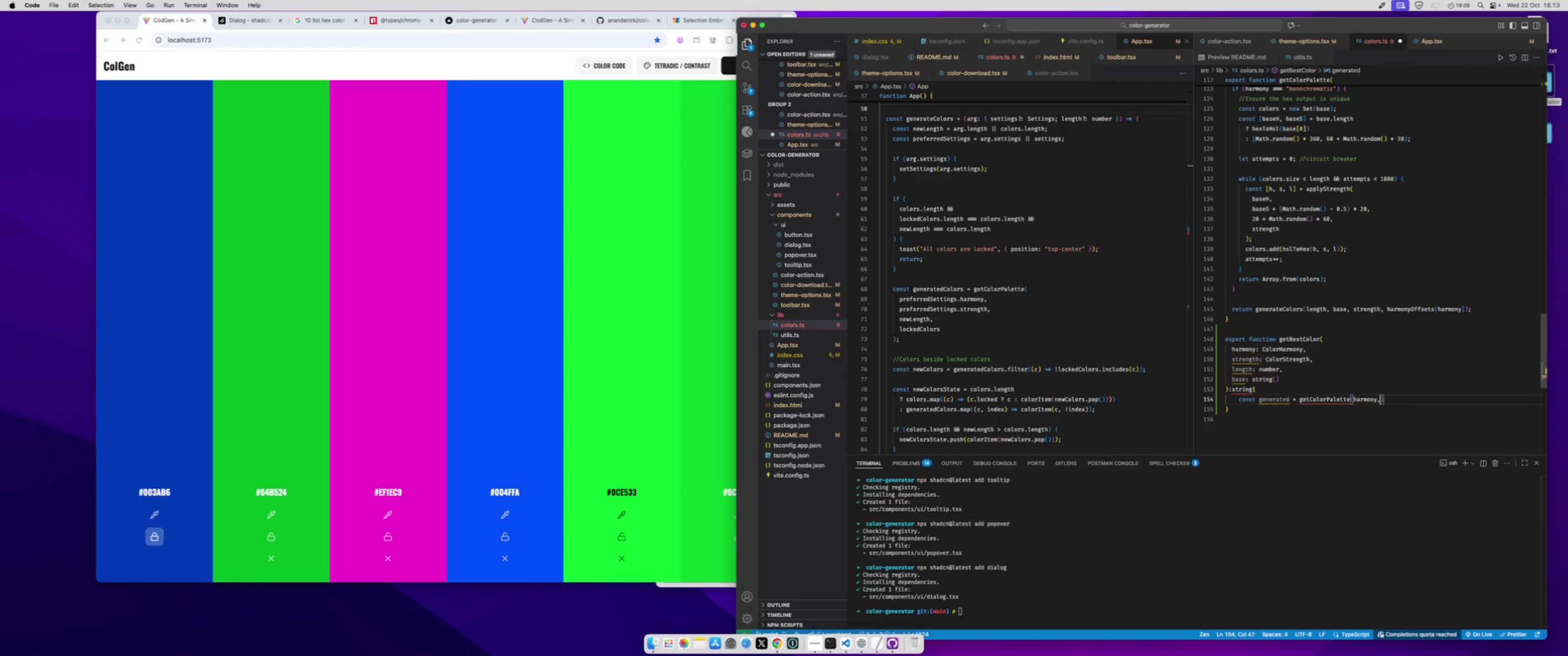 
type(, st)
 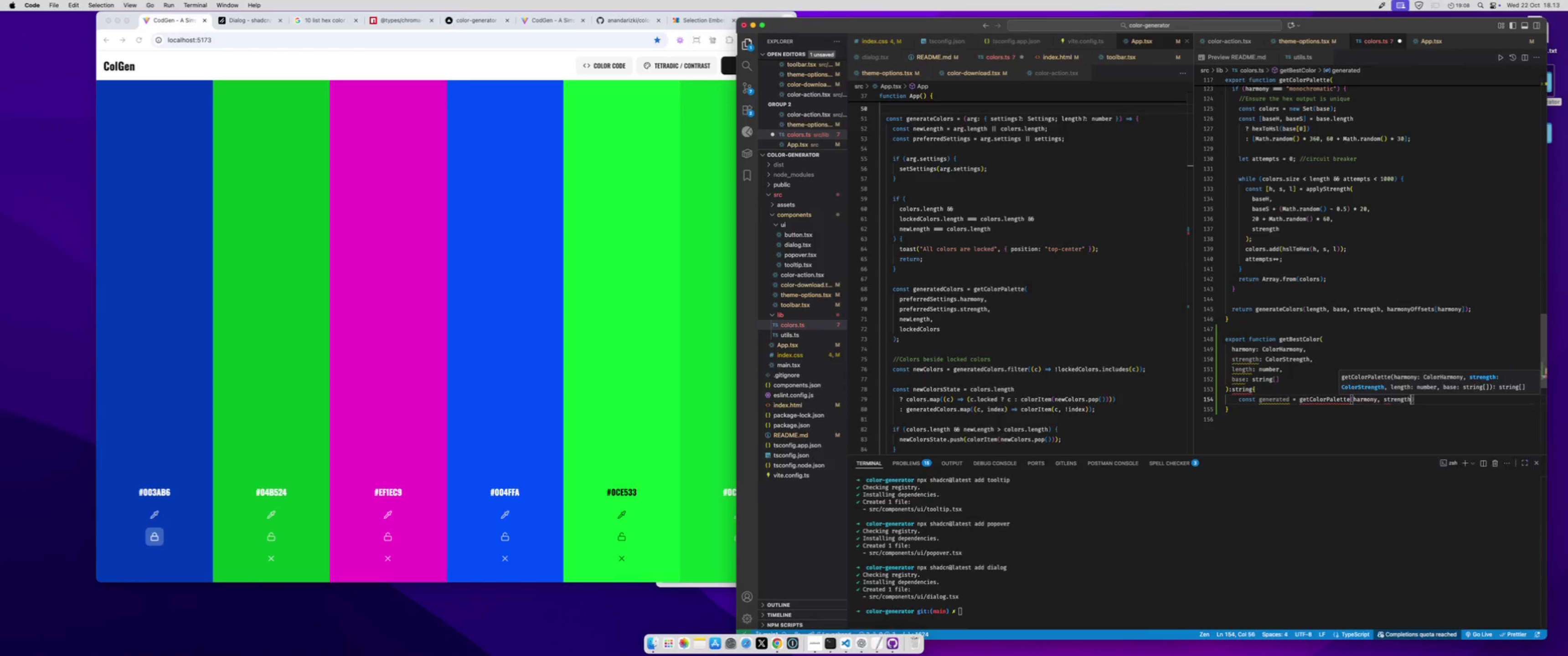 
key(Enter)
 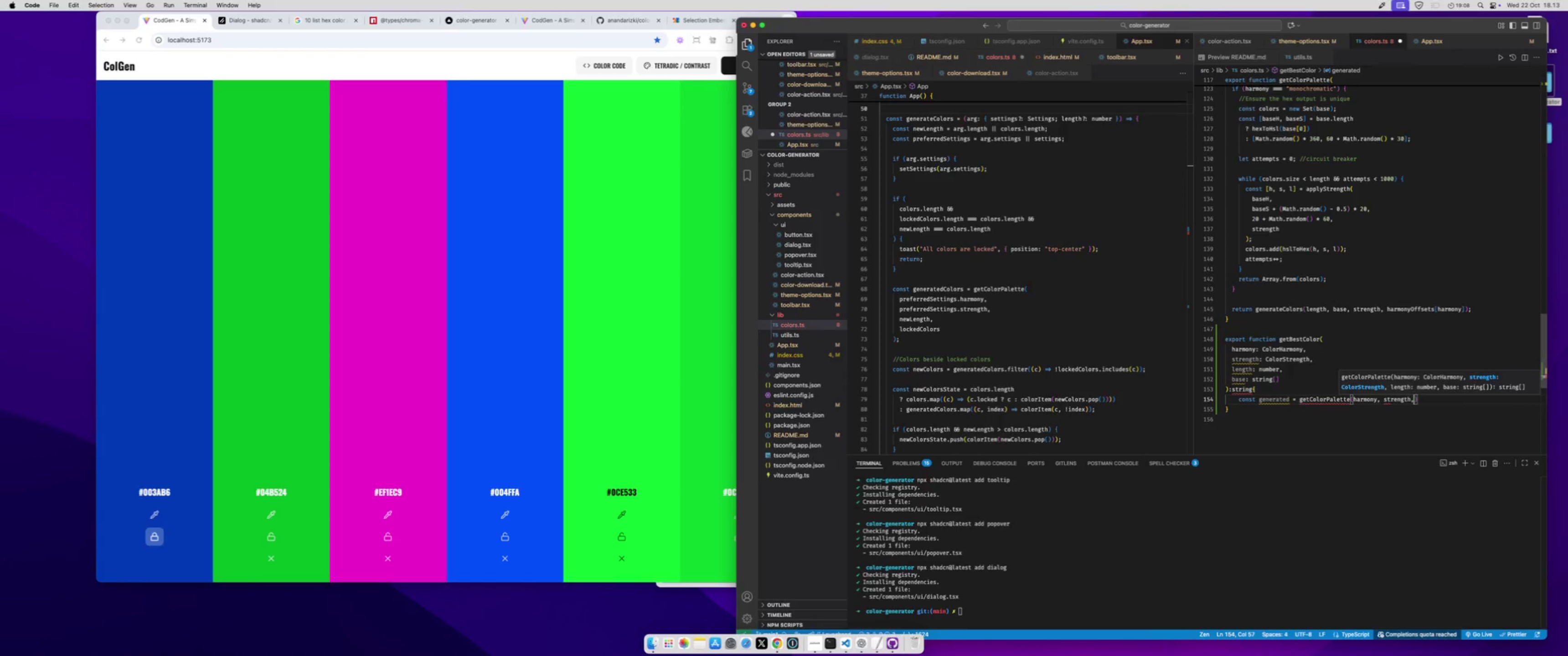 
type(, le)
 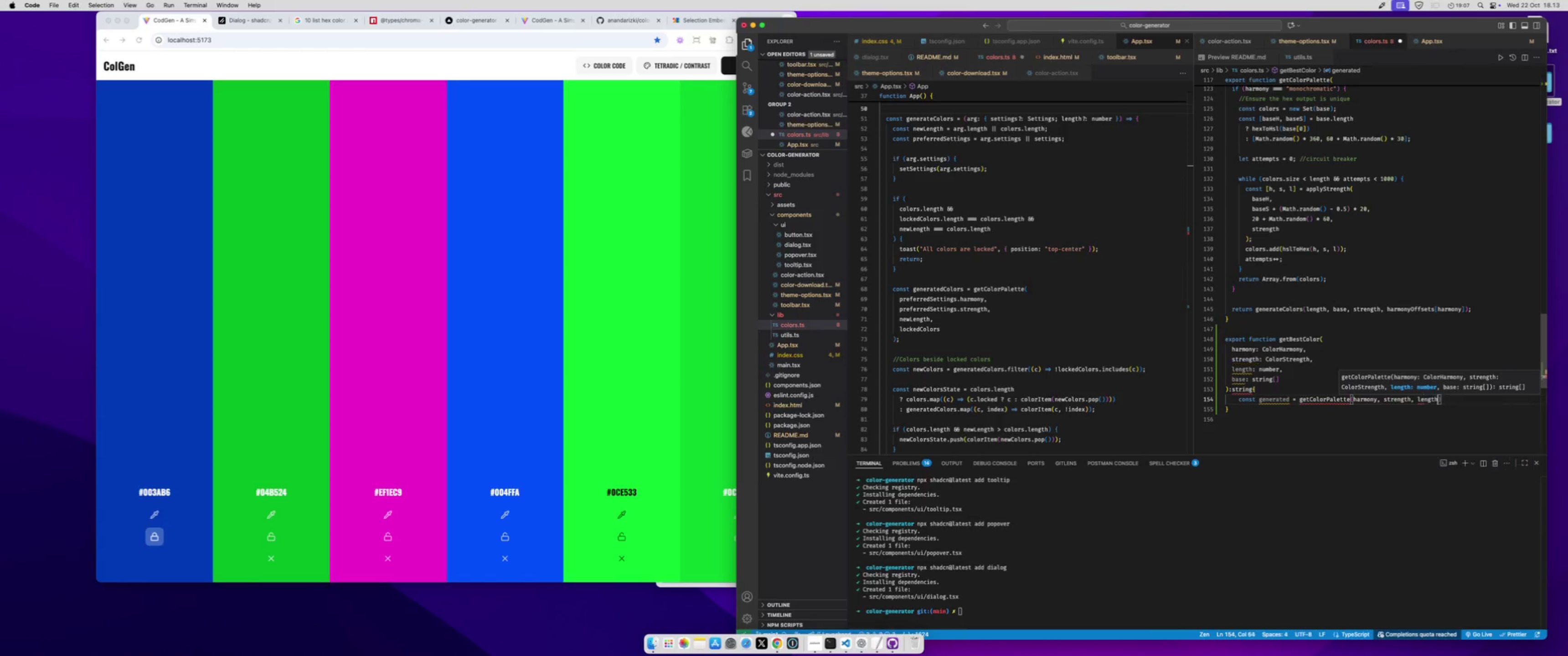 
key(Enter)
 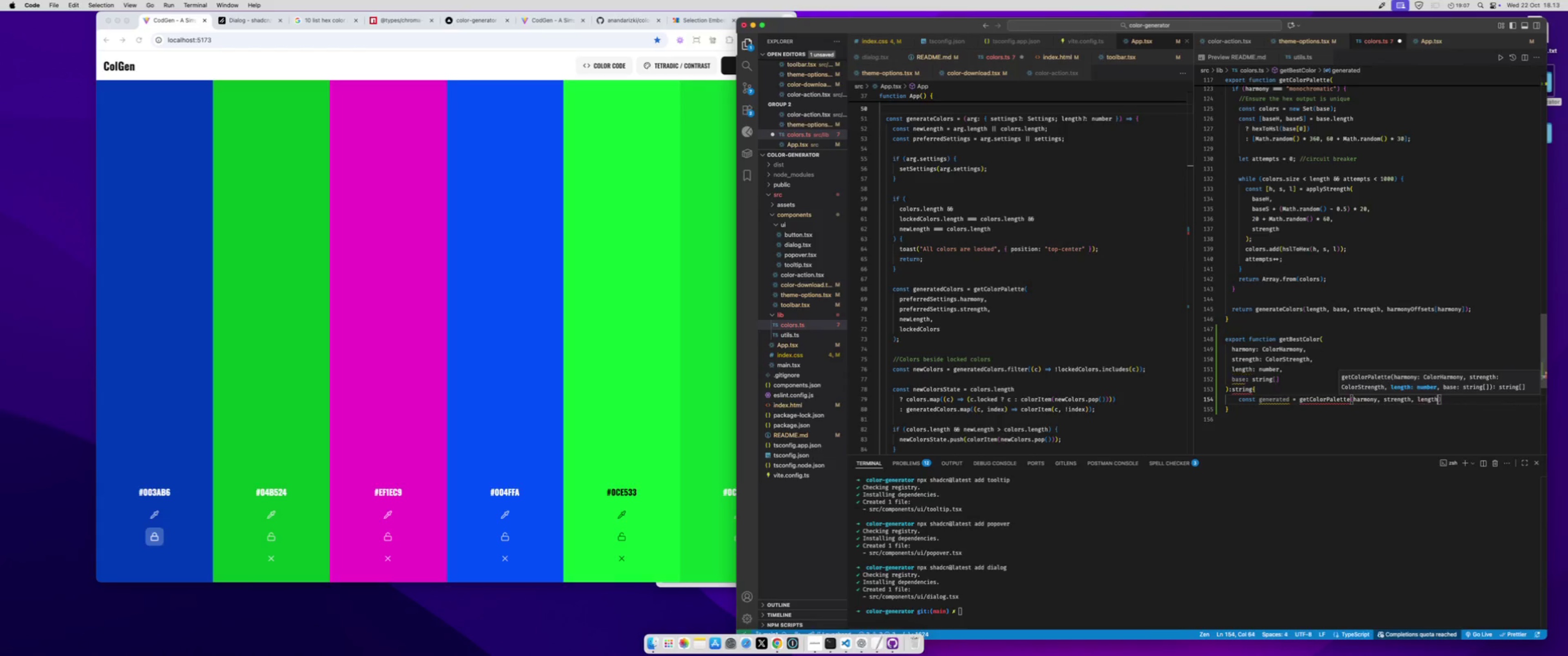 
type(, base)
 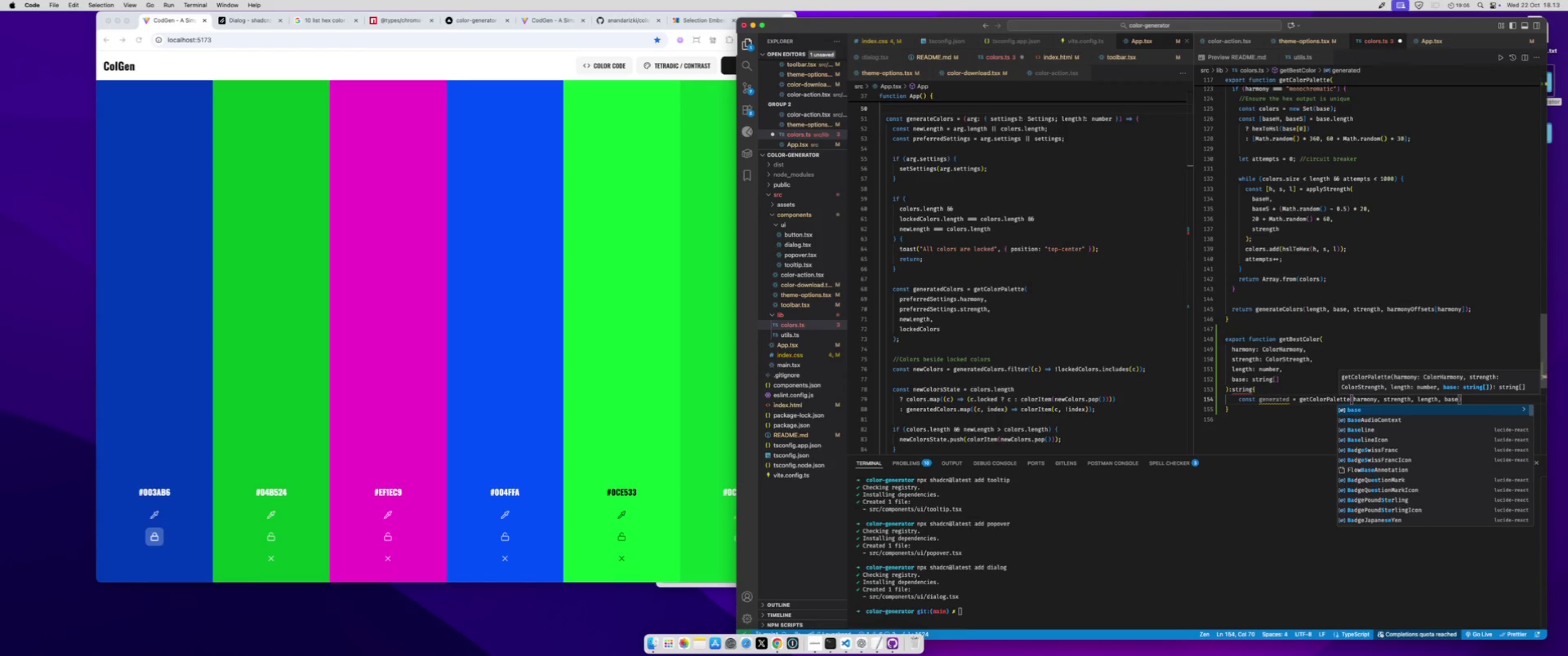 
key(Enter)
 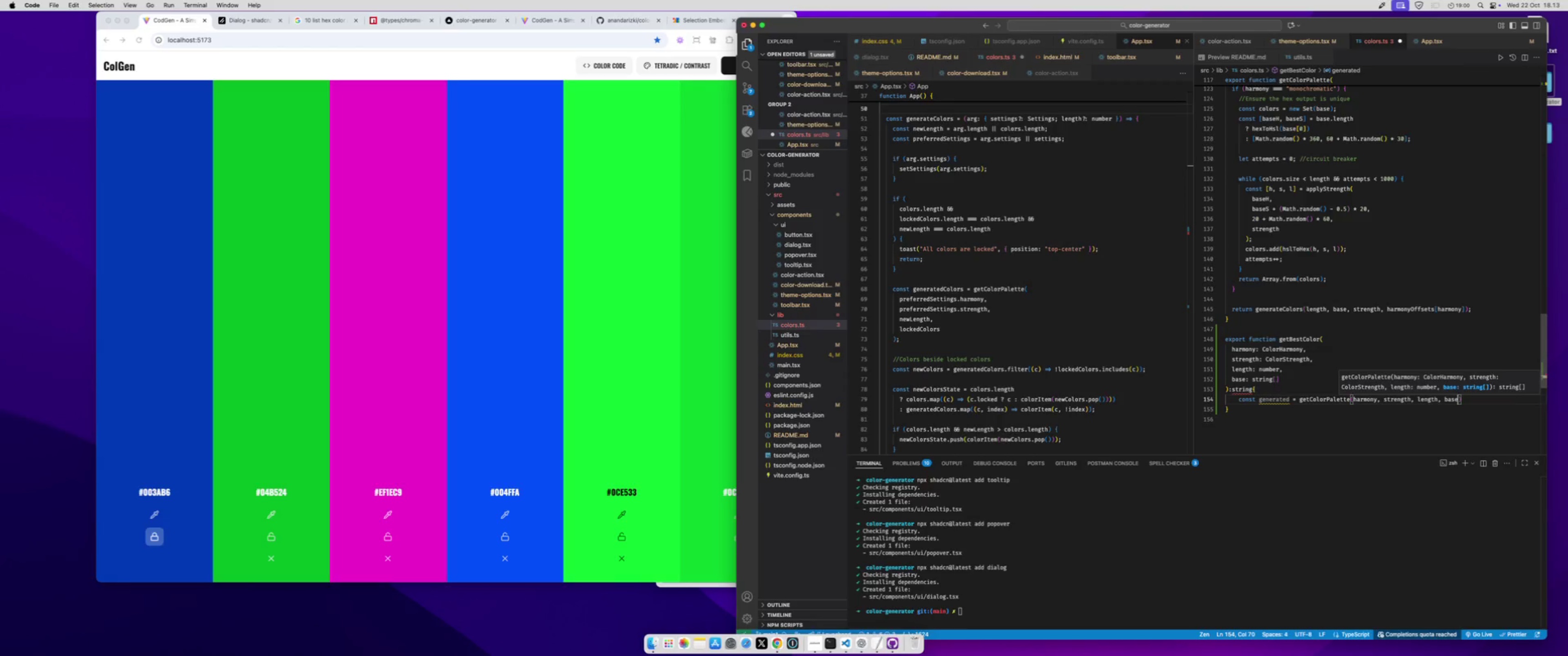 
wait(6.55)
 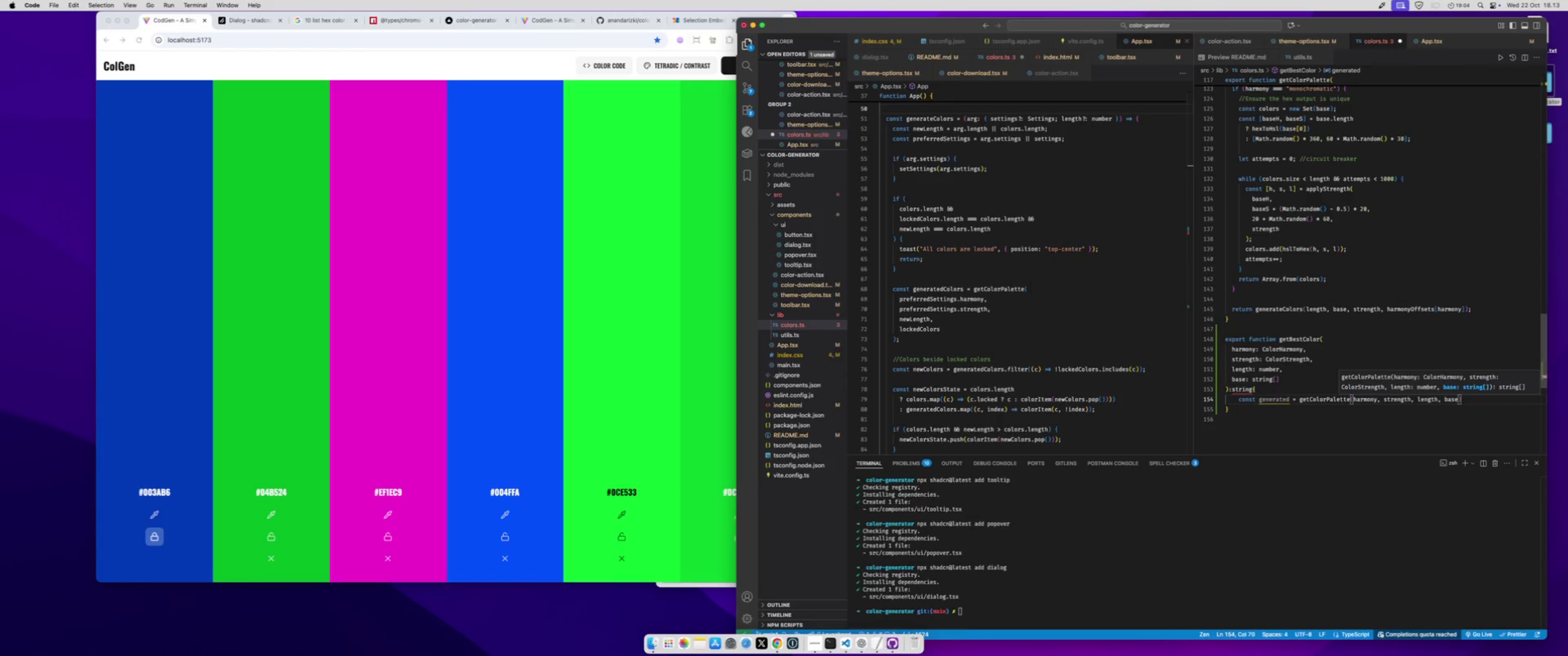 
key(ArrowRight)
 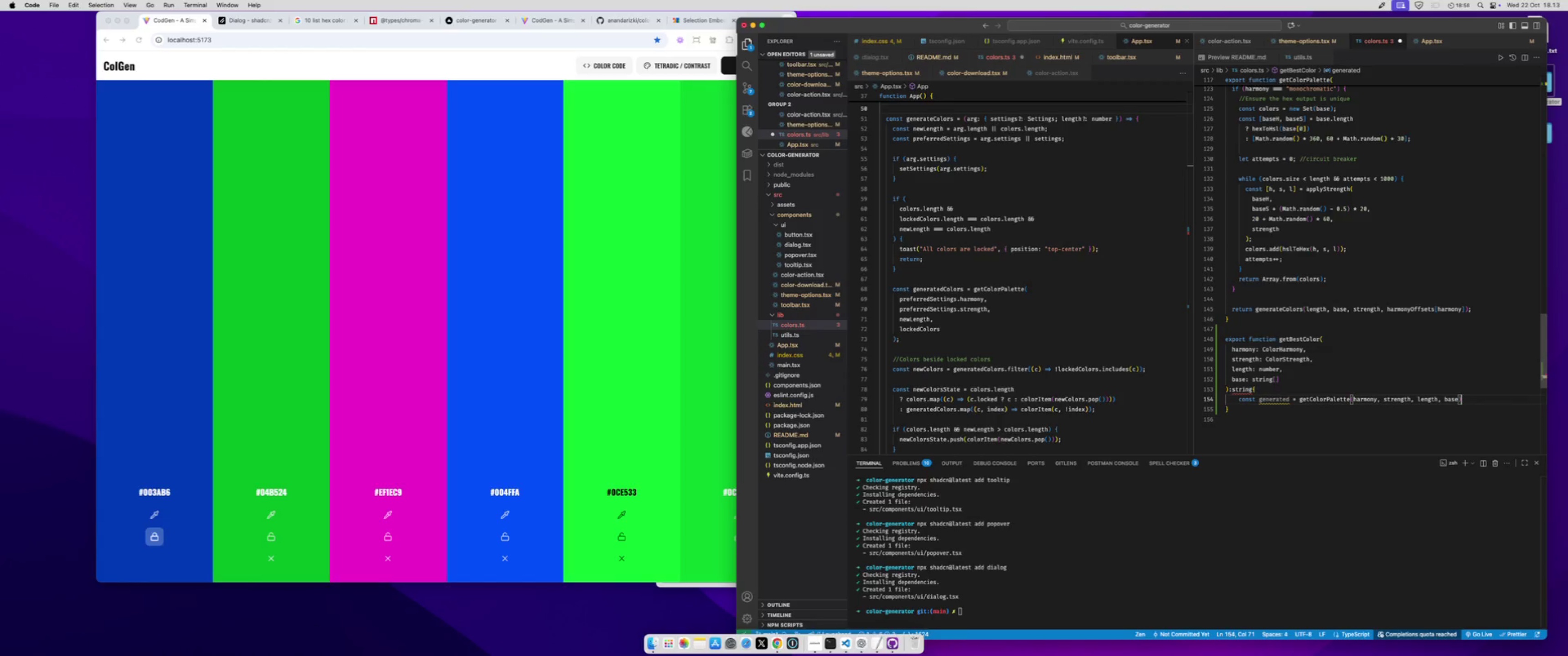 
key(Semicolon)
 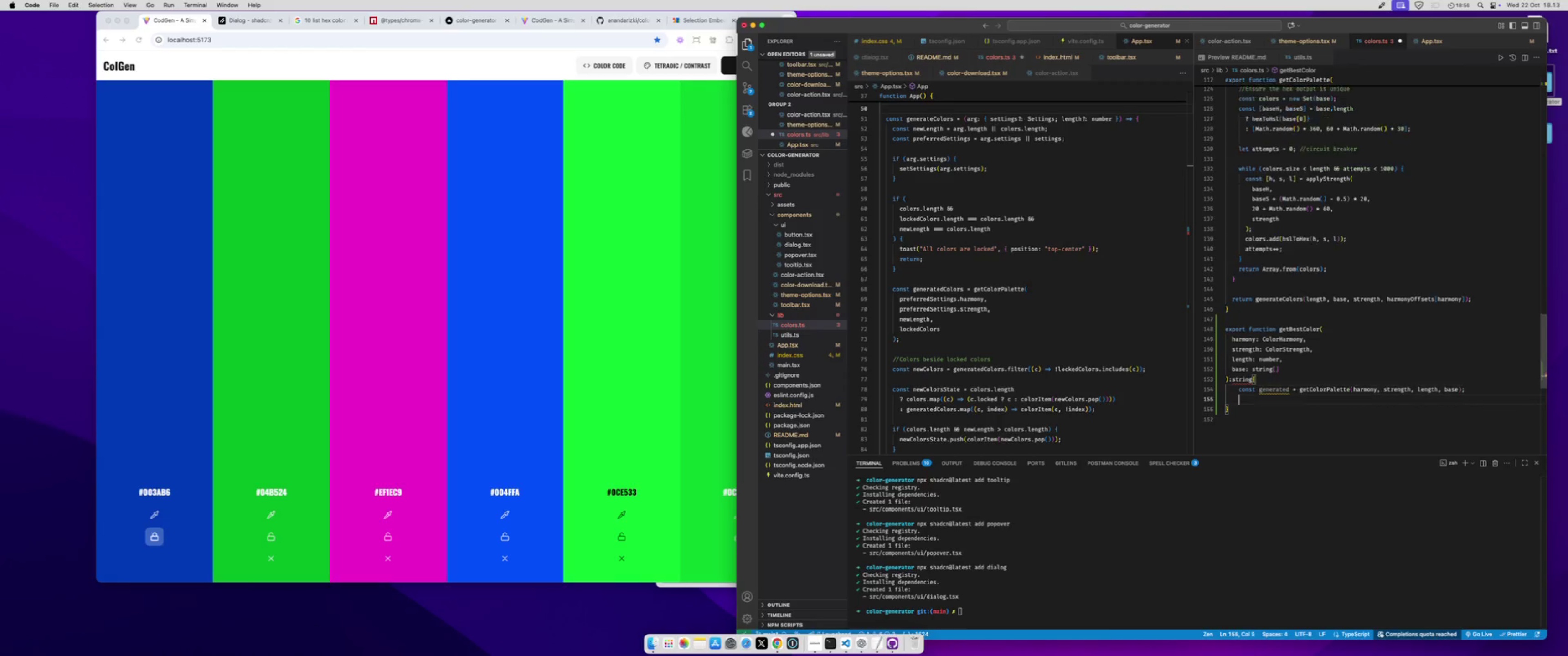 
key(Enter)
 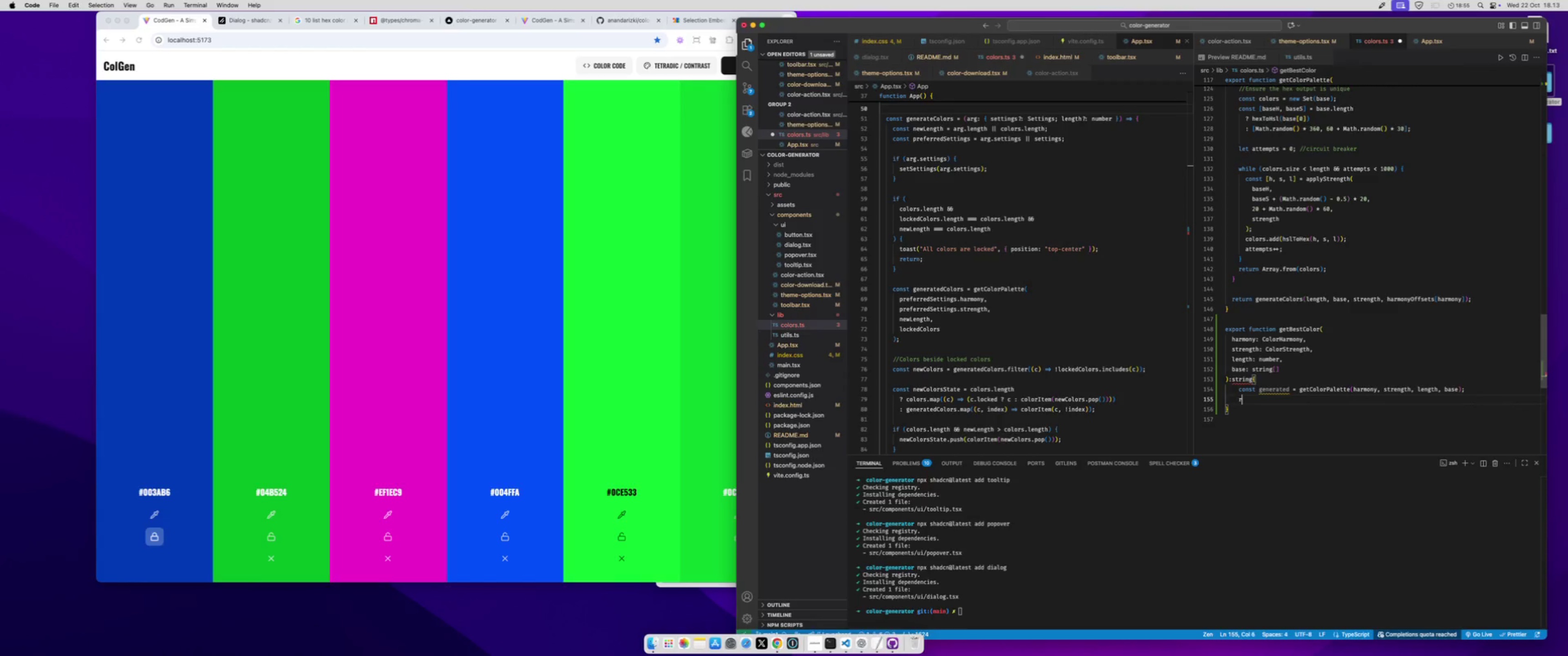 
type(return genera)
 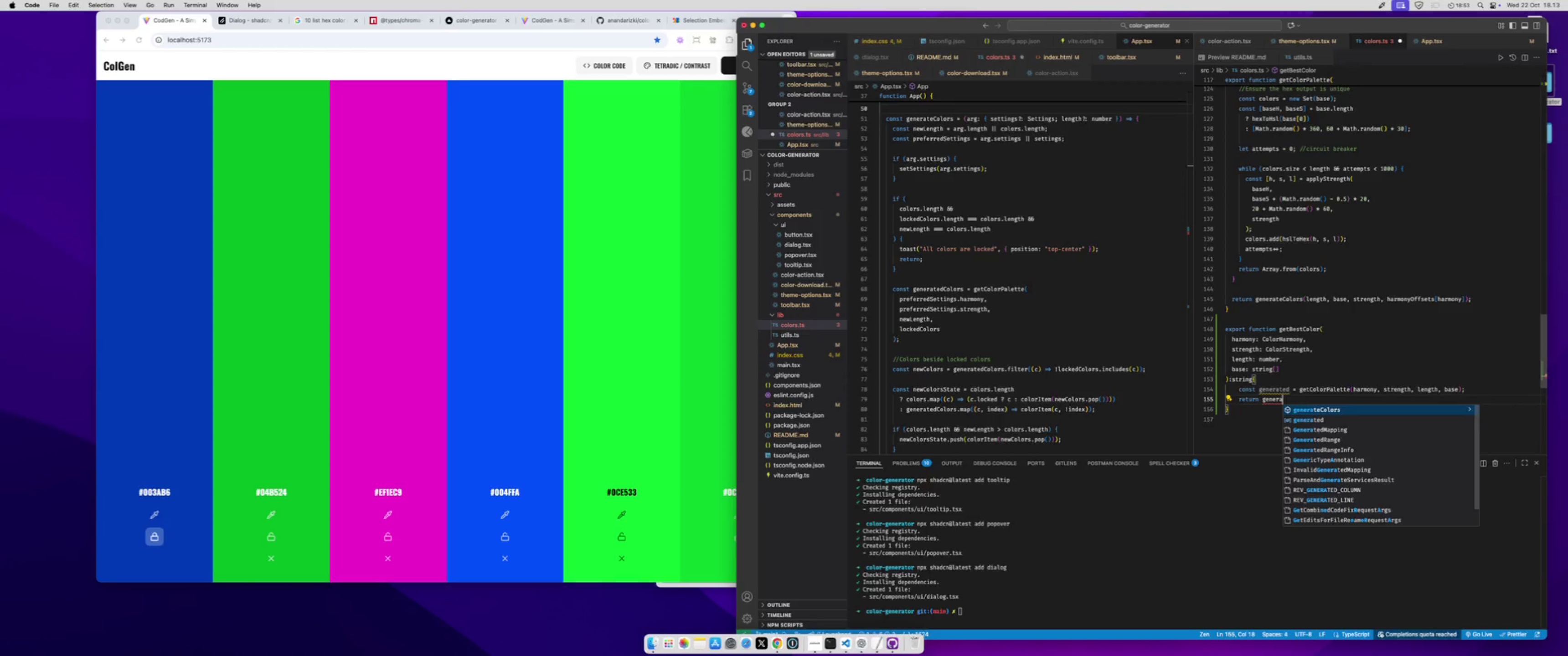 
key(ArrowDown)
 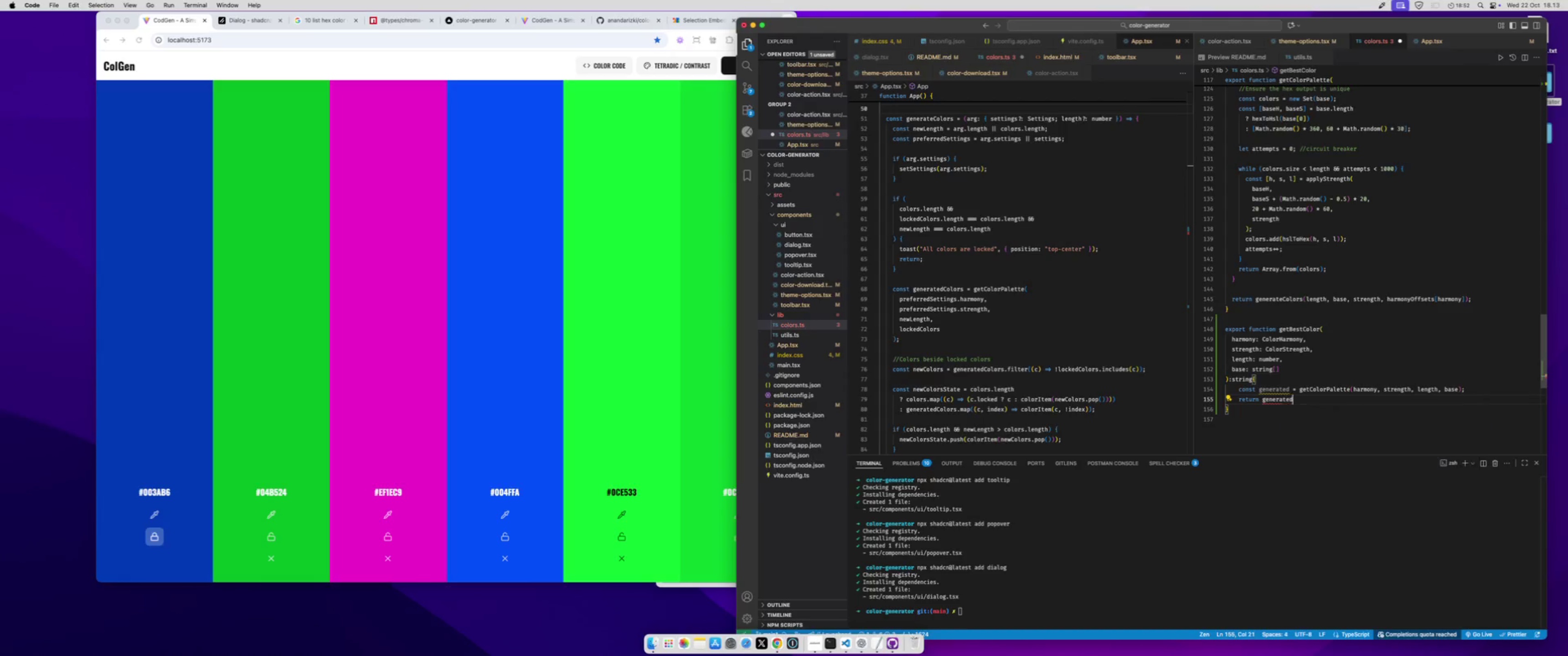 
key(Enter)
 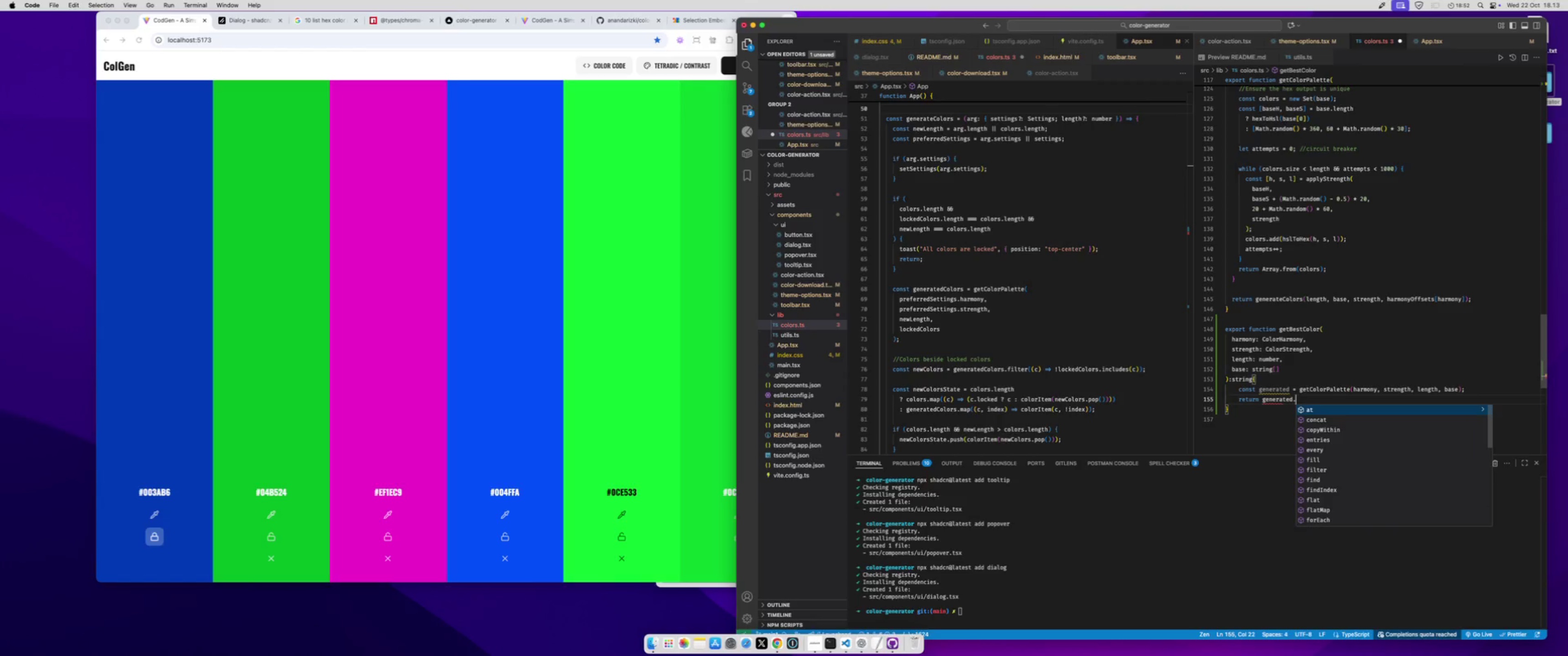 
key(Period)
 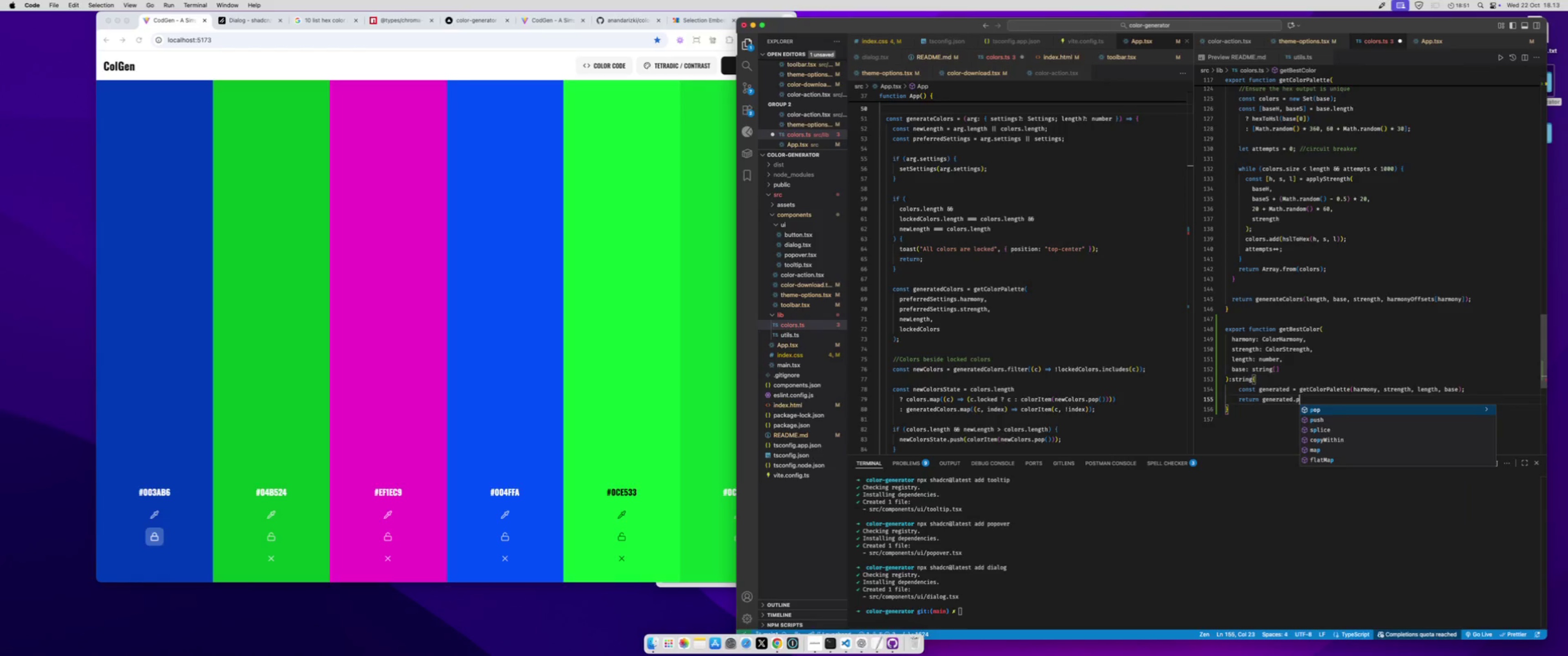 
key(P)
 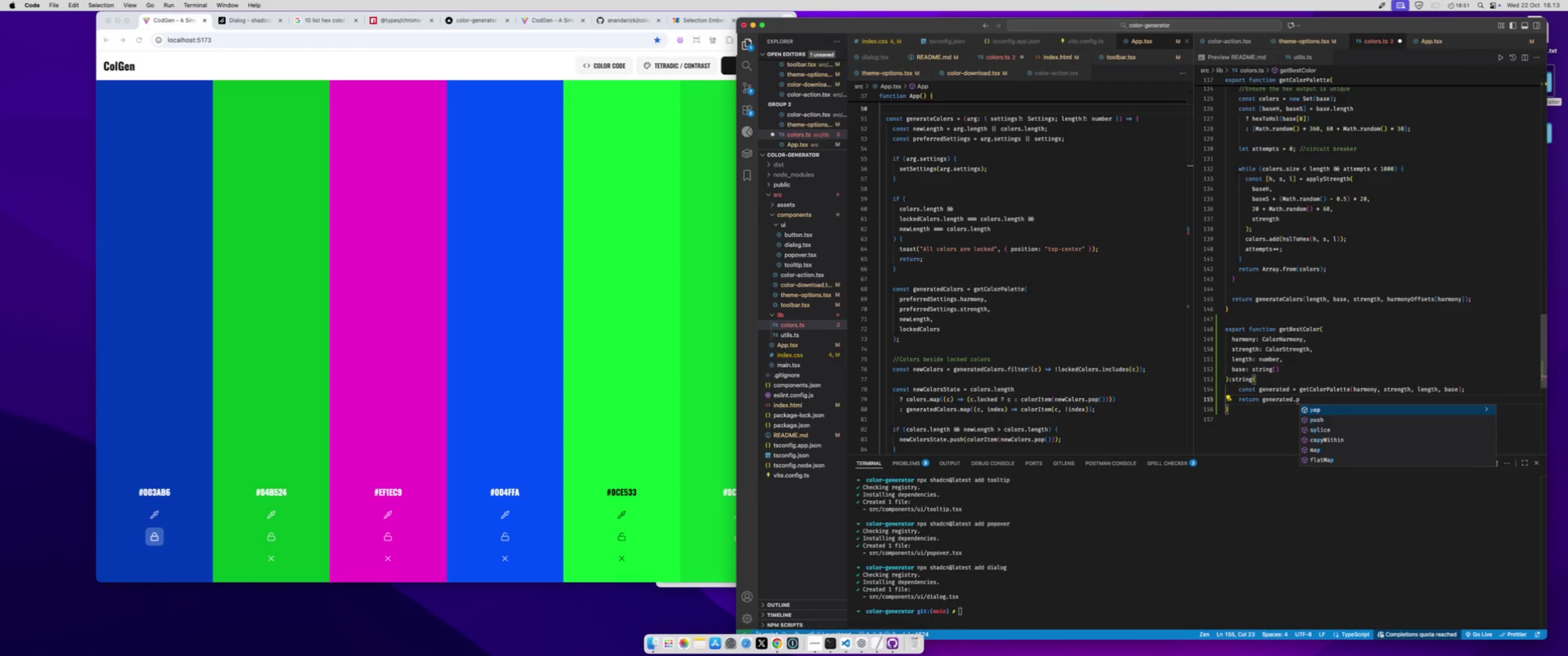 
key(Enter)
 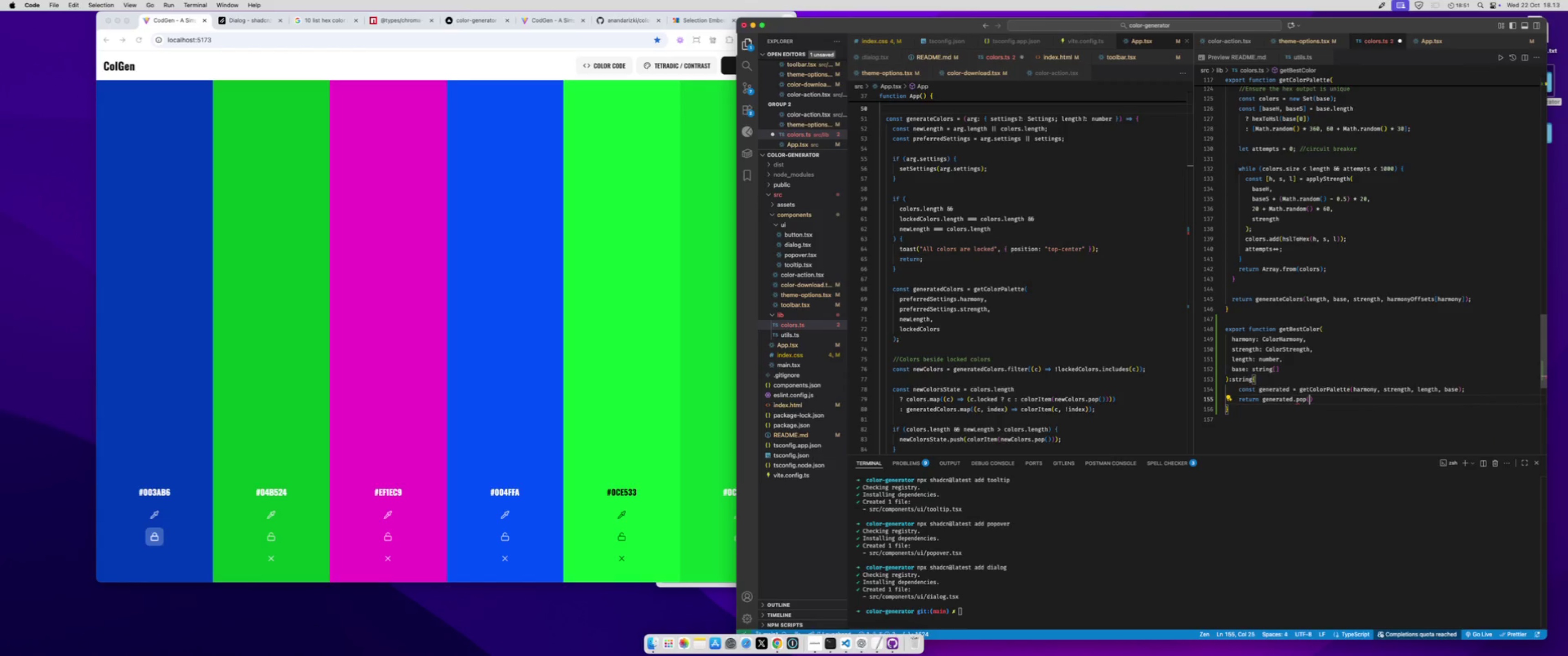 
type(() || '#CCCCCC)
 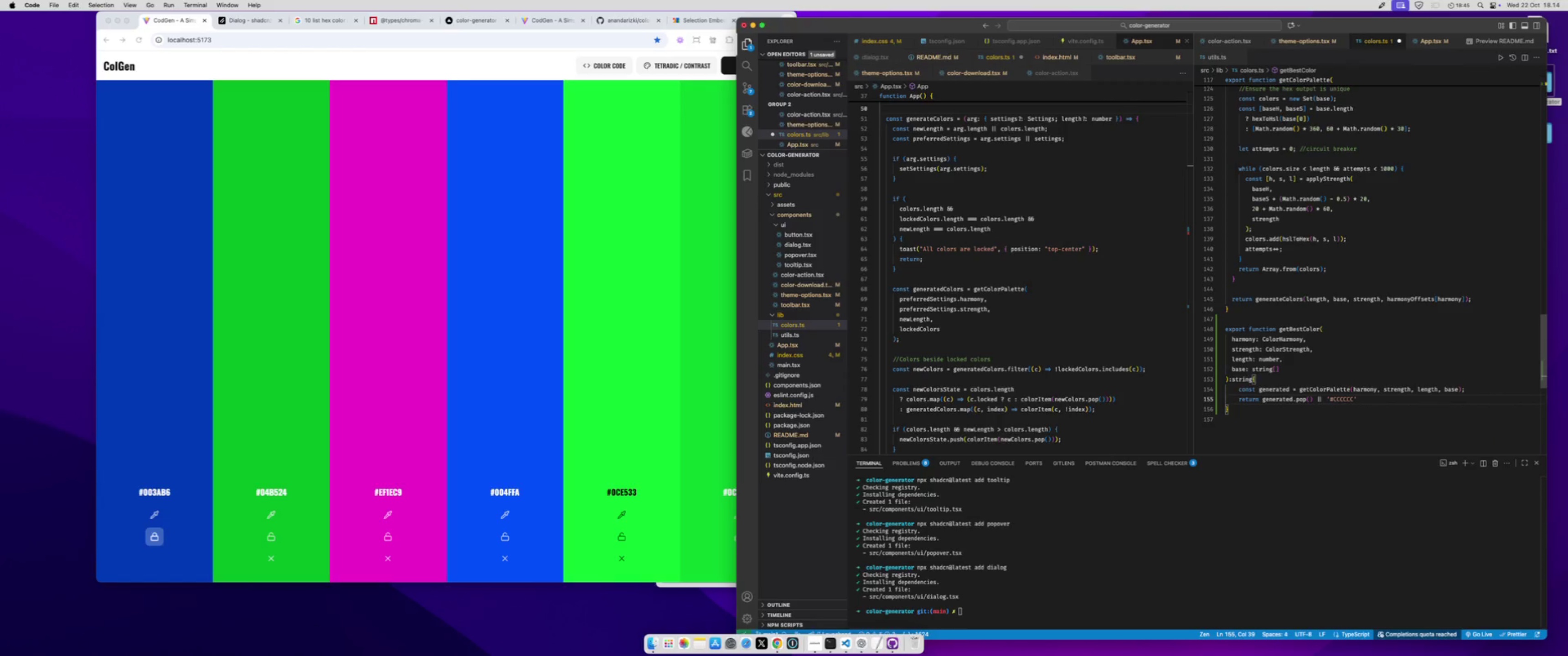 
key(Meta+S)
 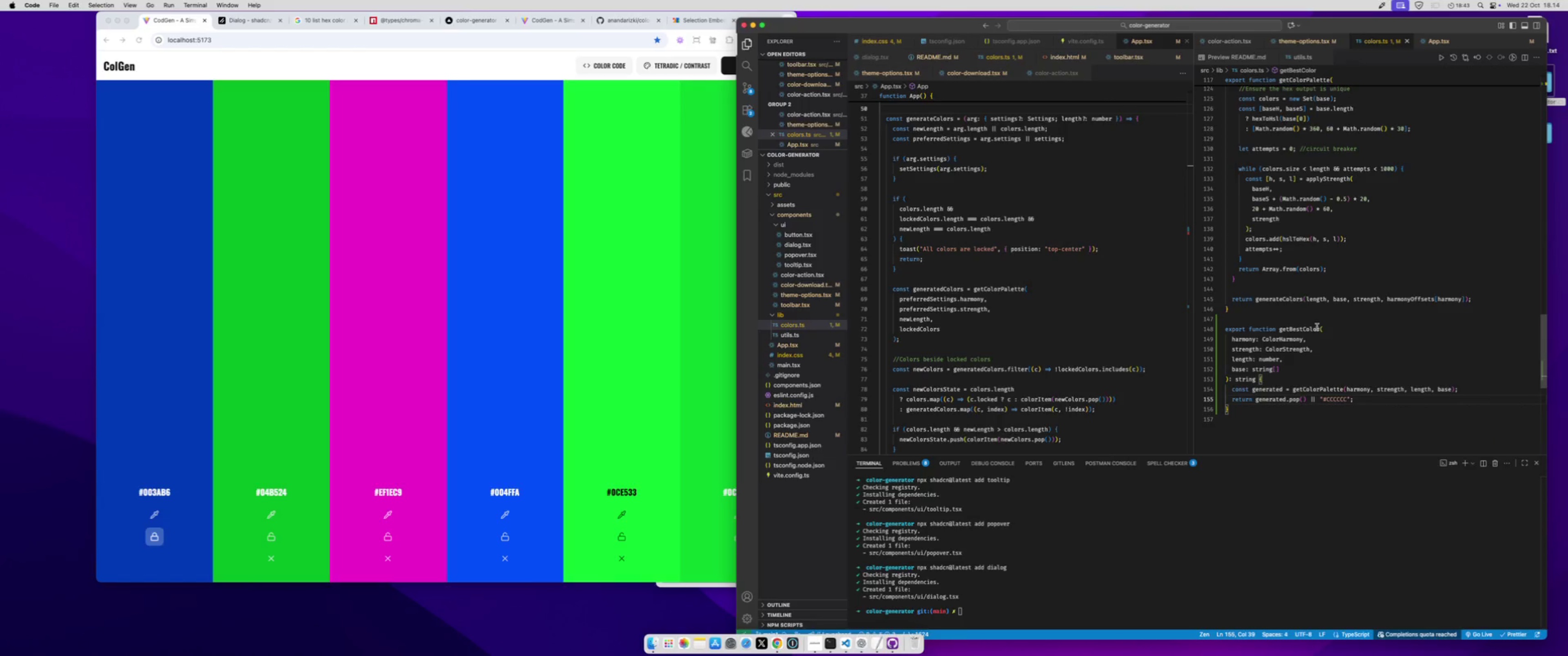 
double_click([1313, 328])
 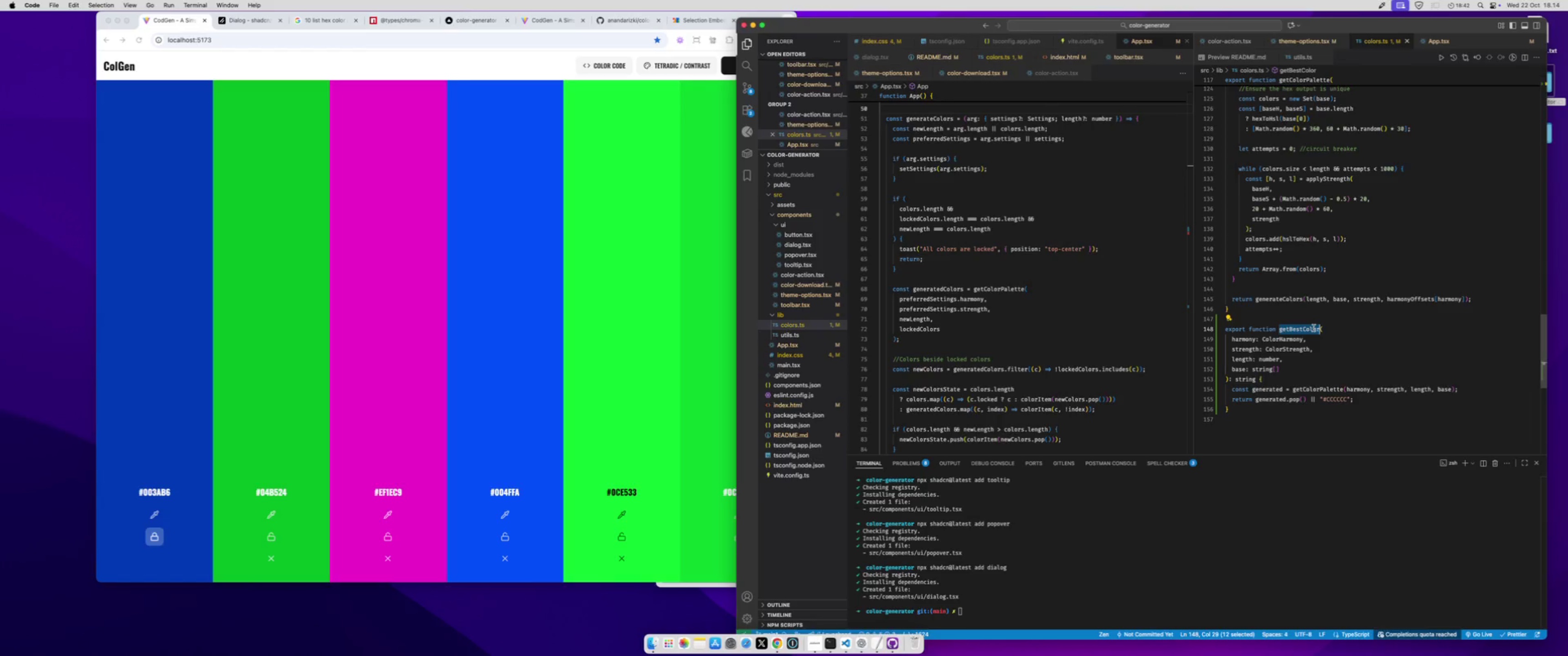 
key(Meta+C)
 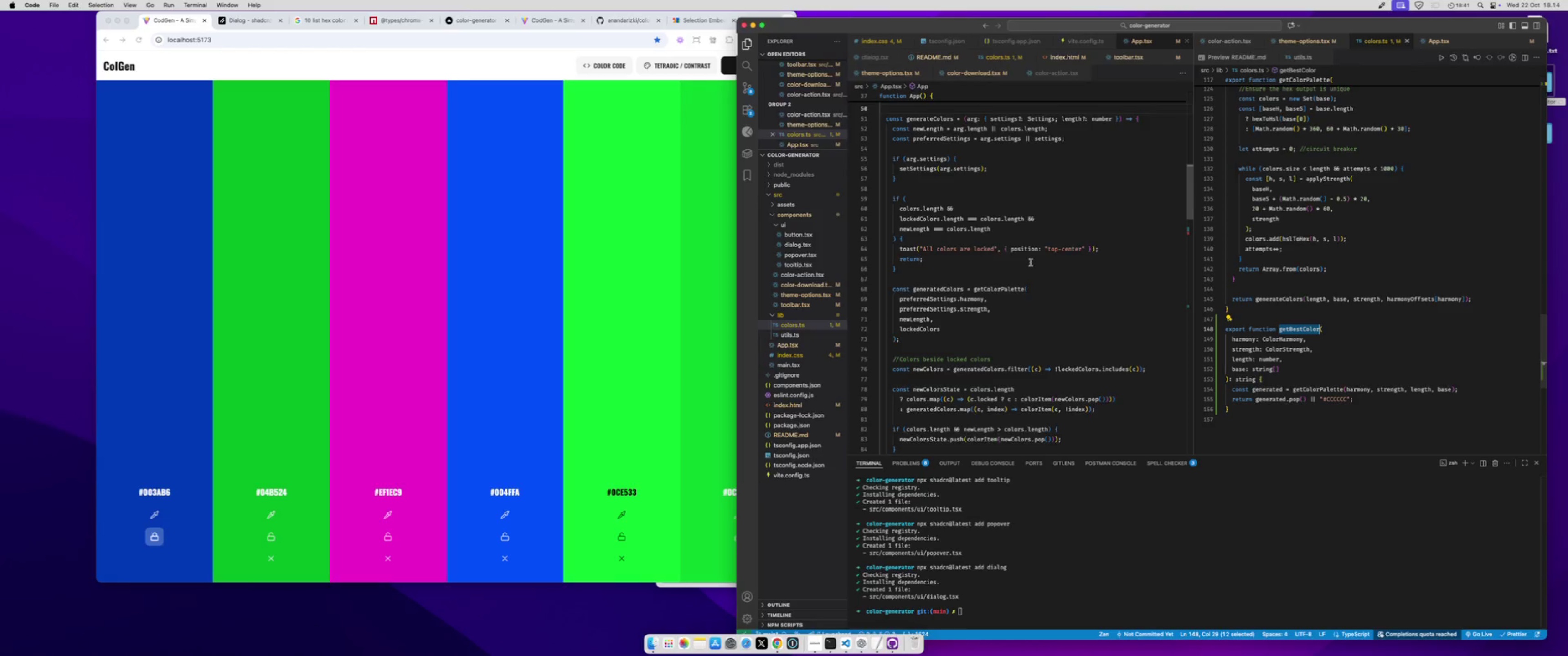 
left_click([1031, 262])
 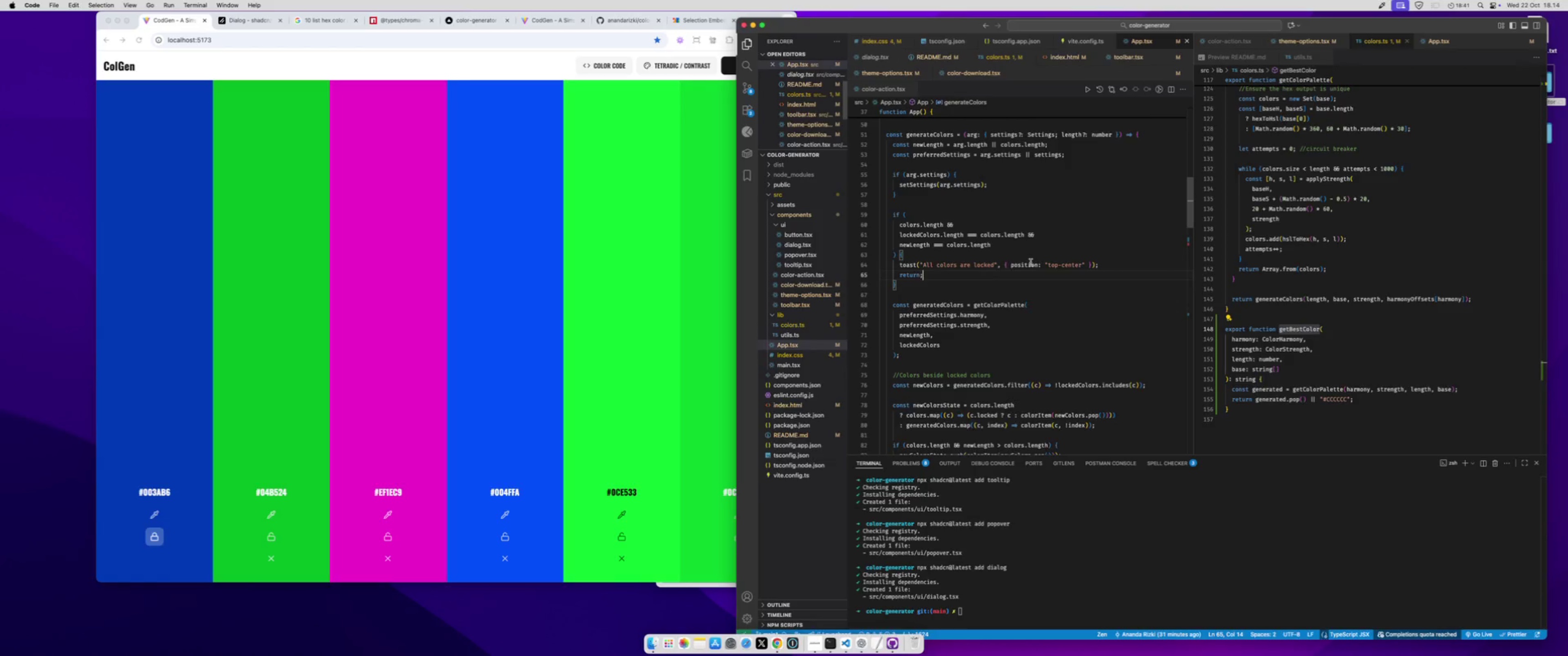 
scroll: coordinate [1031, 262], scroll_direction: up, amount: 3.0
 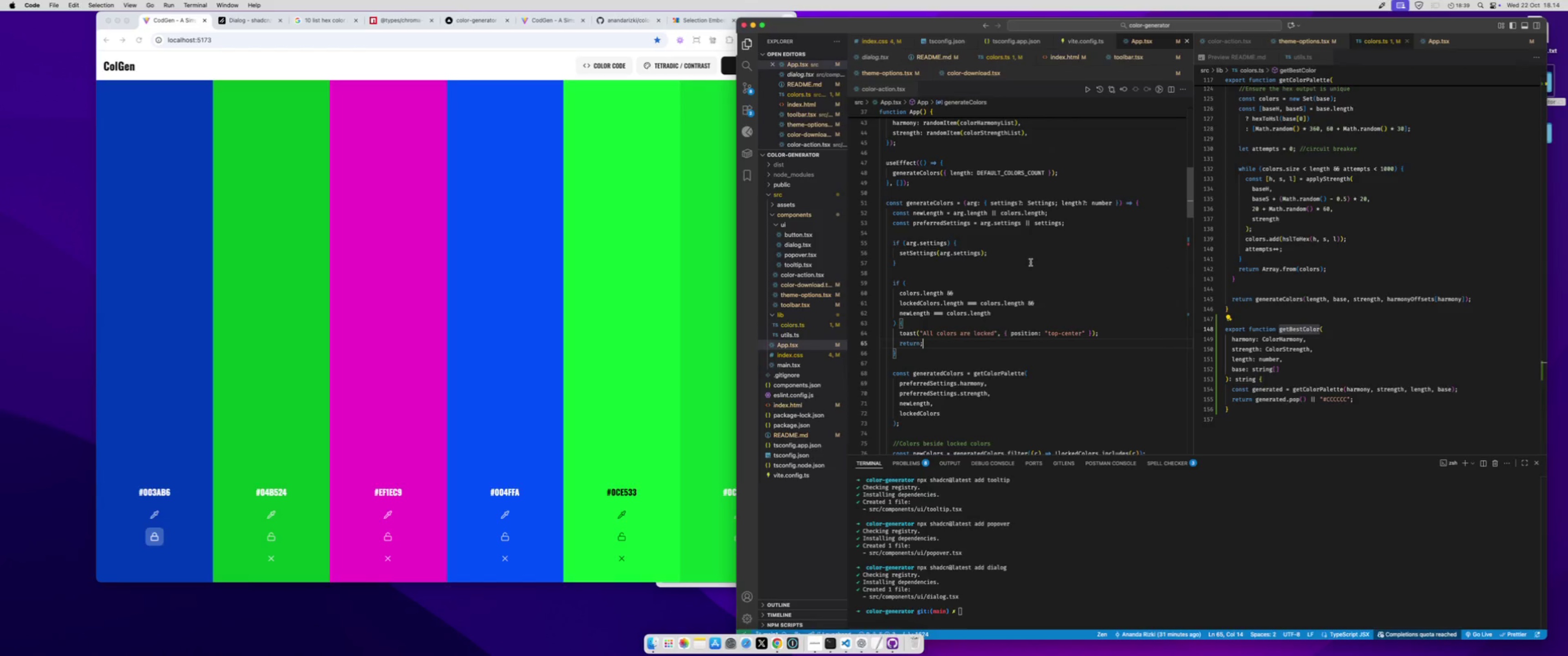 
scroll: coordinate [1031, 262], scroll_direction: down, amount: 11.0
 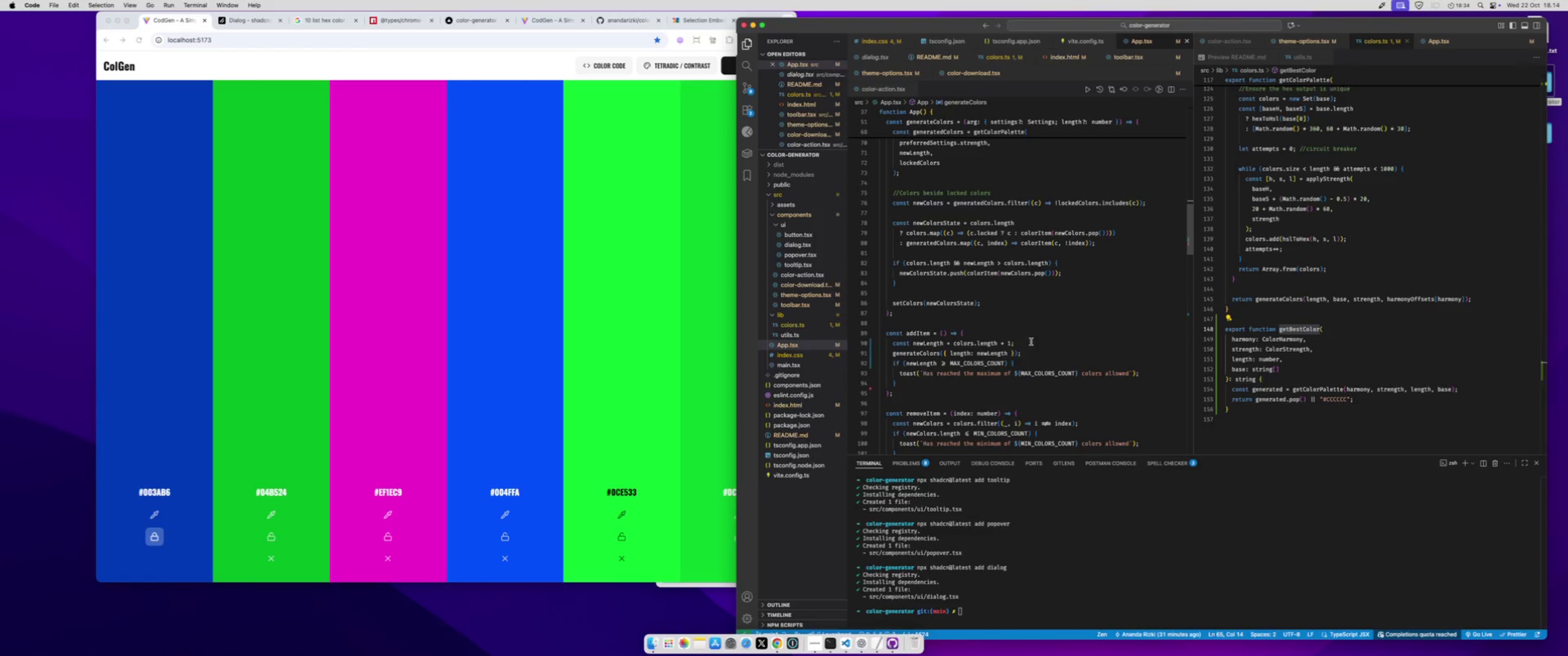 
left_click_drag(start_coordinate=[1030, 352], to_coordinate=[893, 349])
 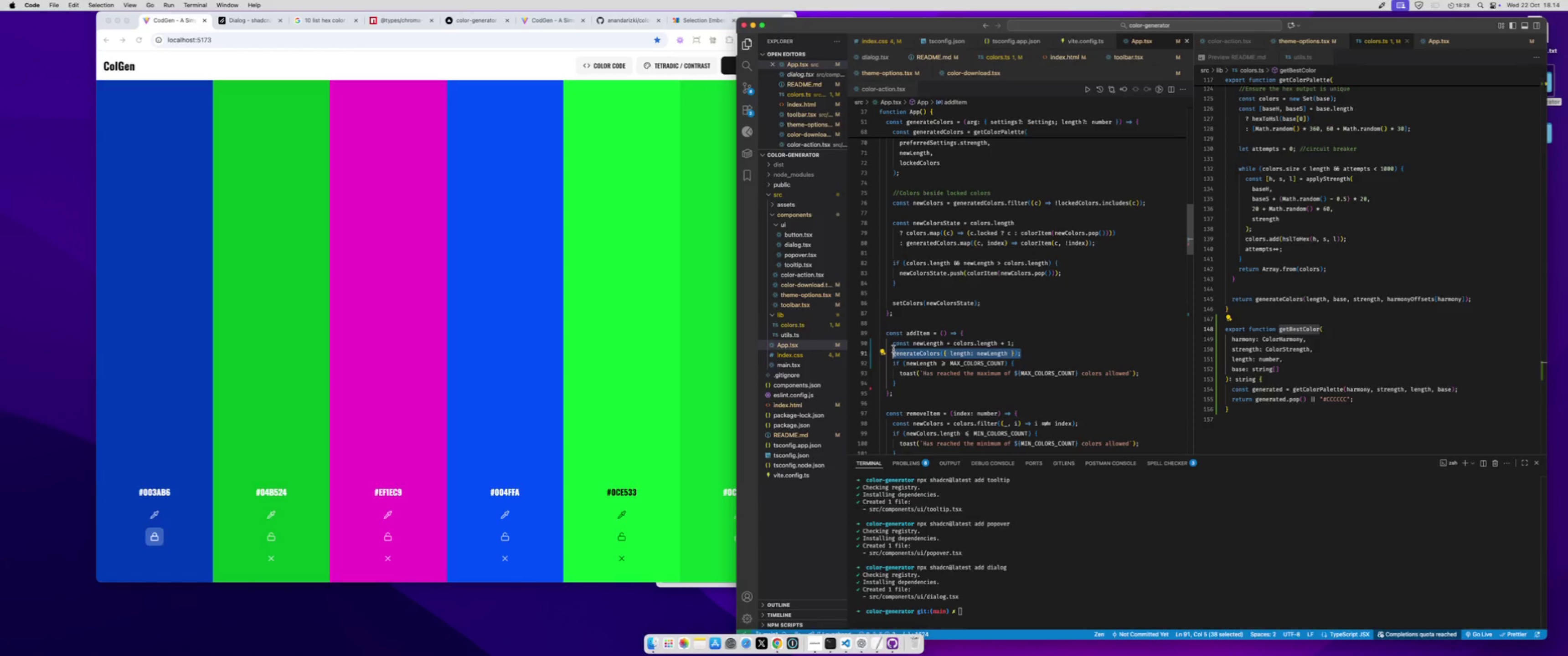 
type(const newColor = getBes)
 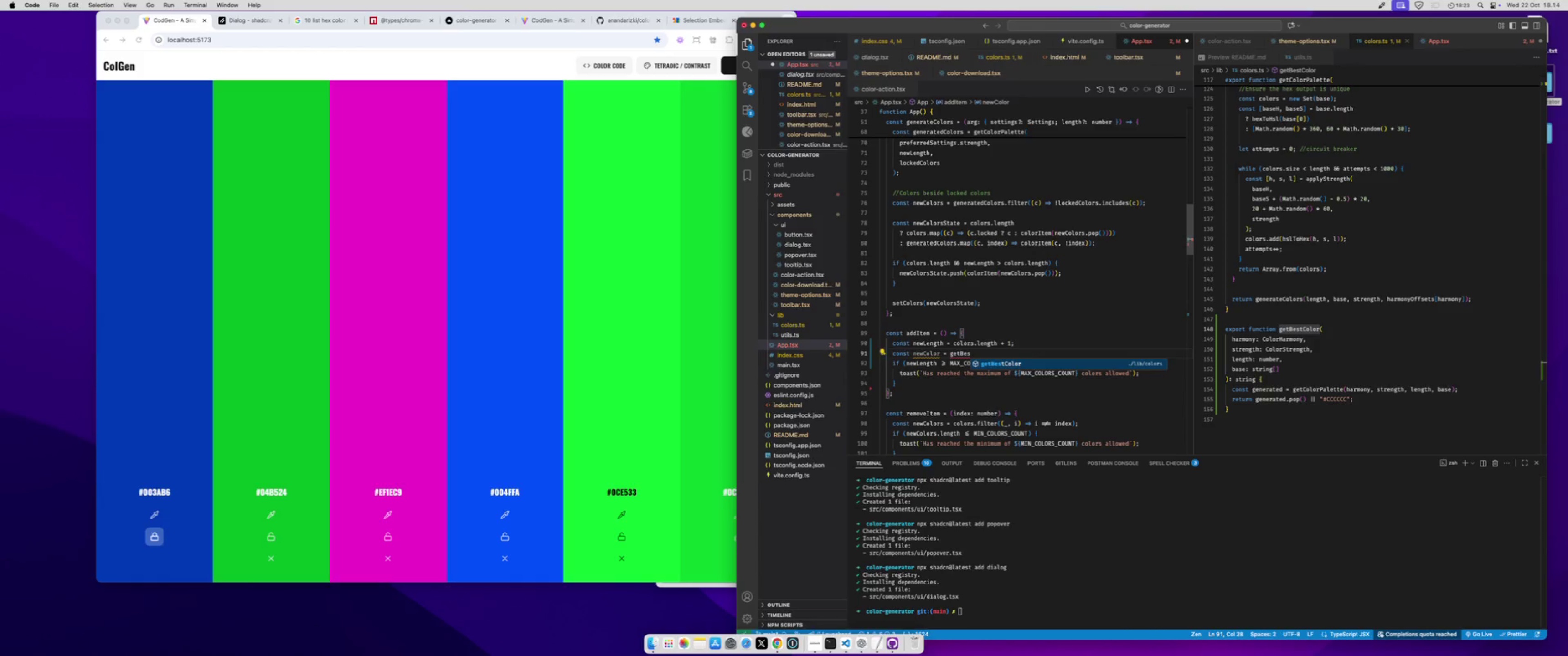 
key(Enter)
 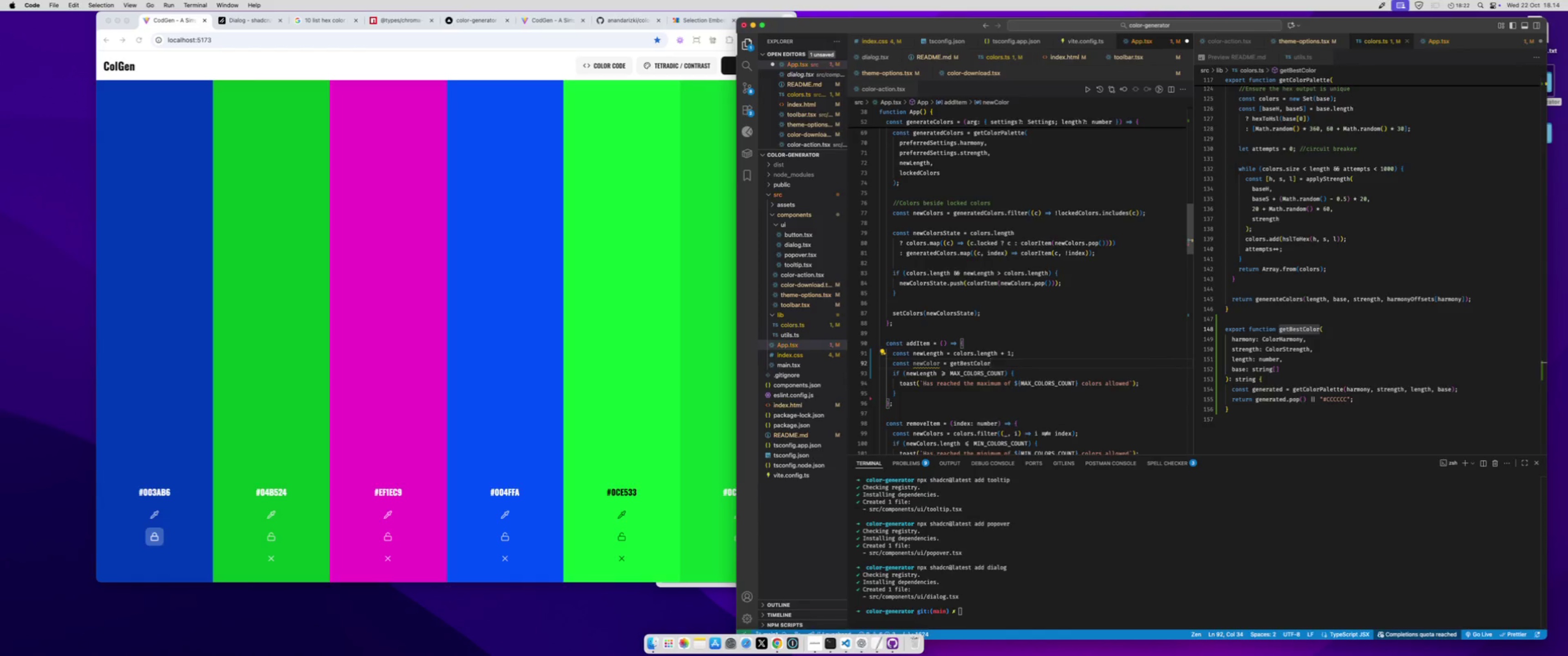 
key(Shift+9)
 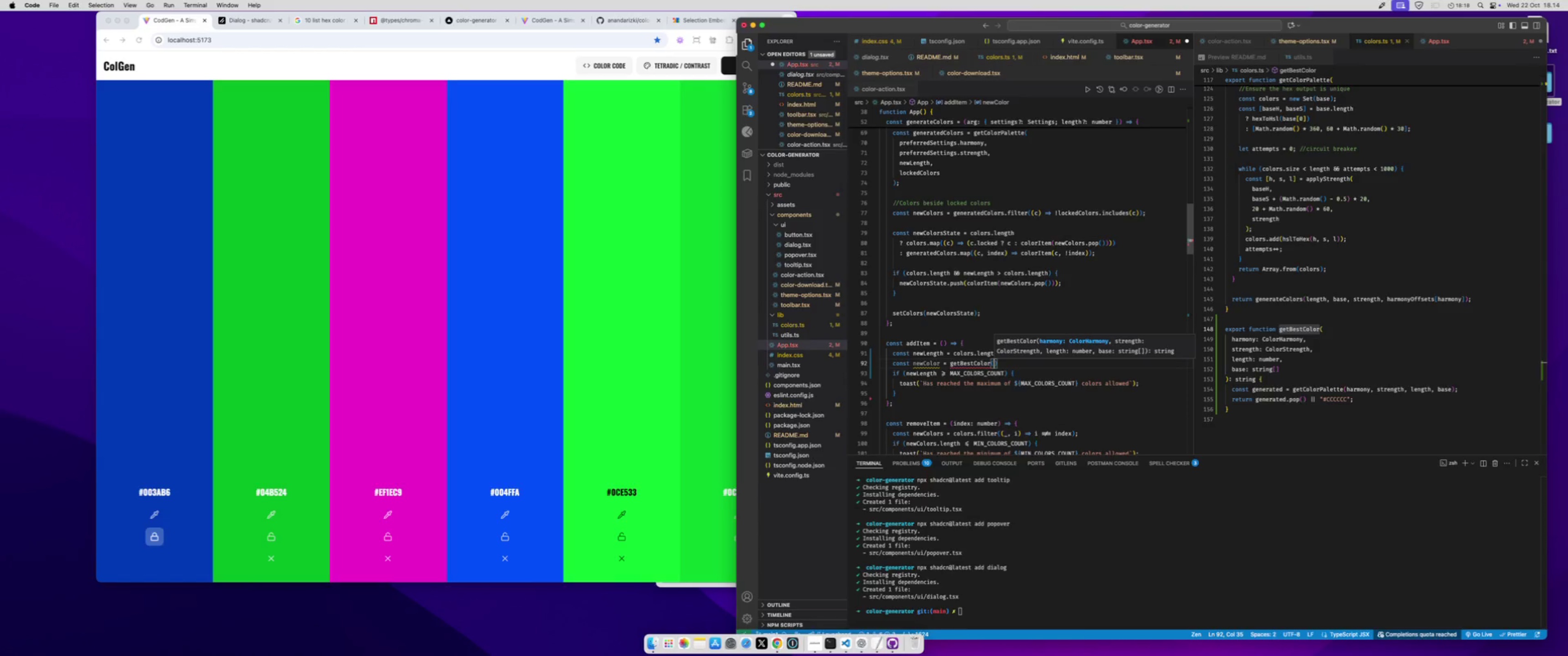 
type(settin)
 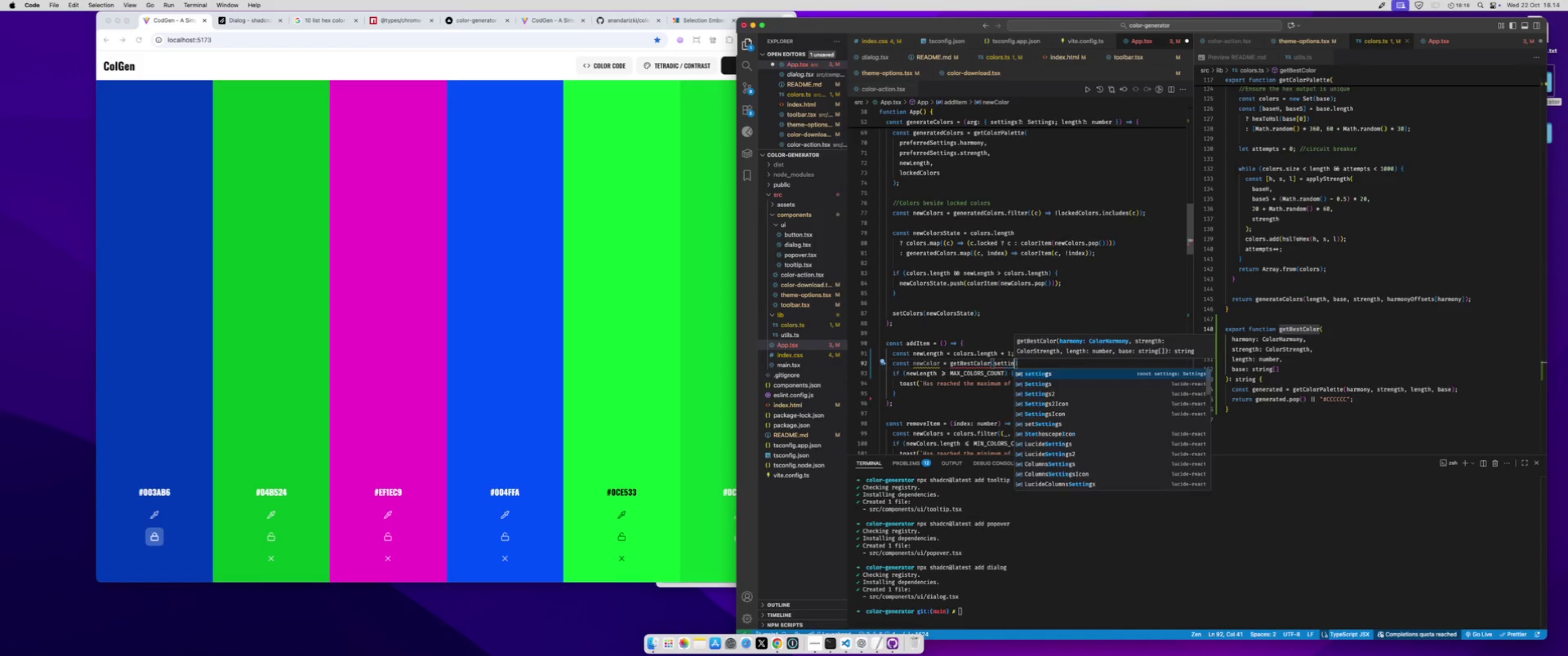 
key(Enter)
 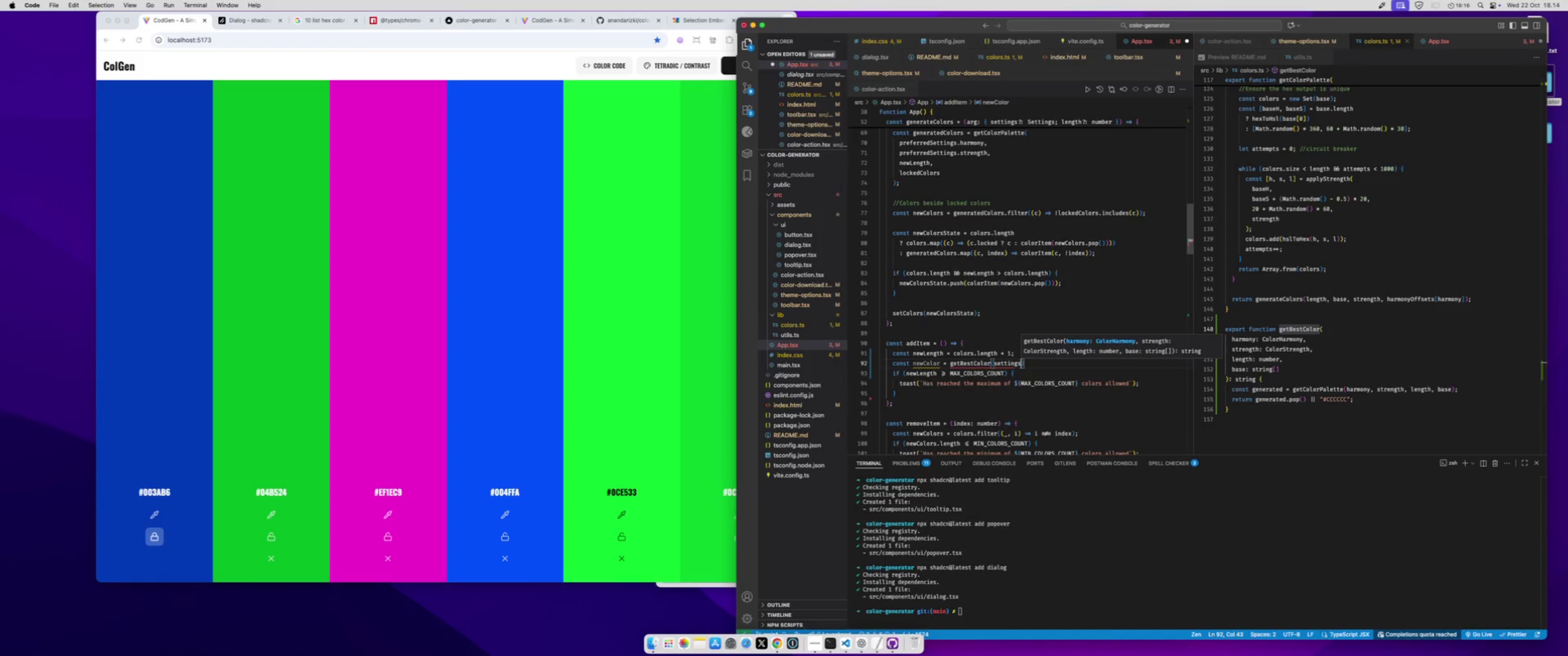 
type(.ha)
 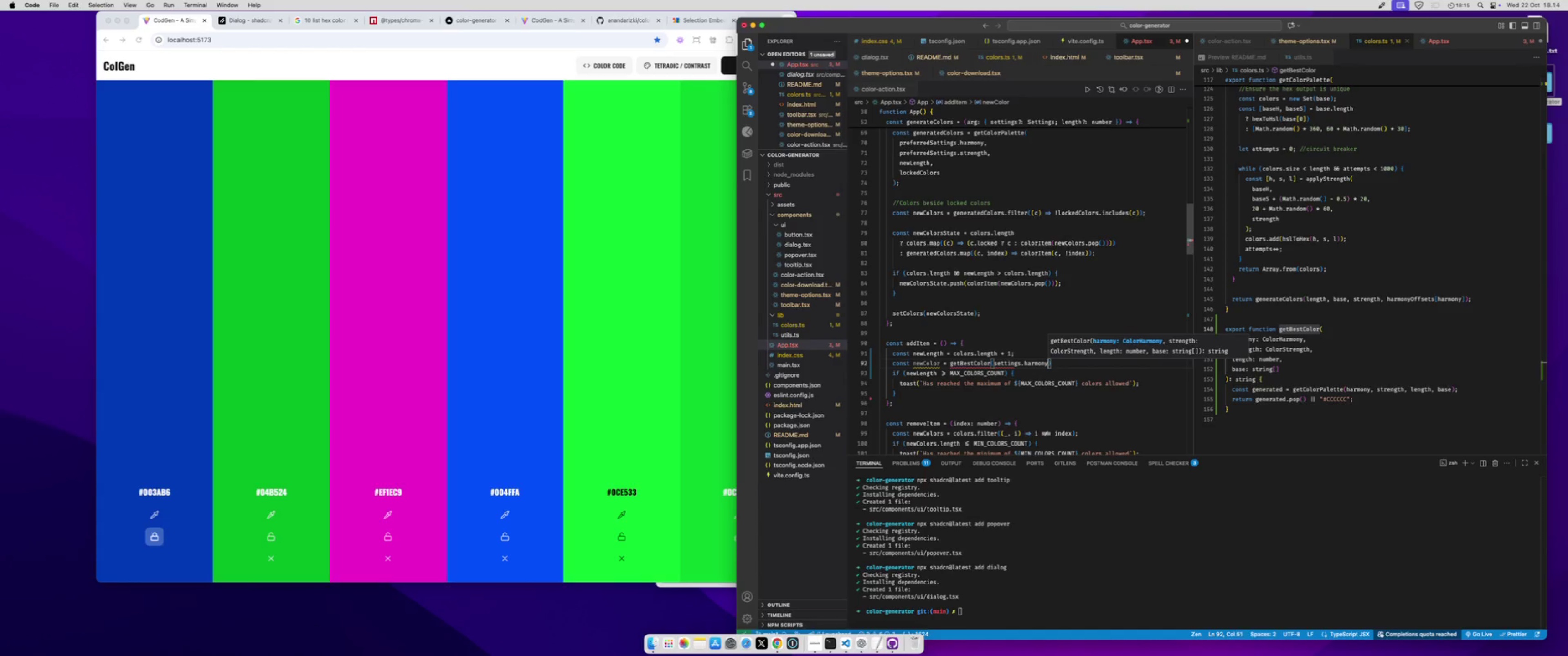 
key(Enter)
 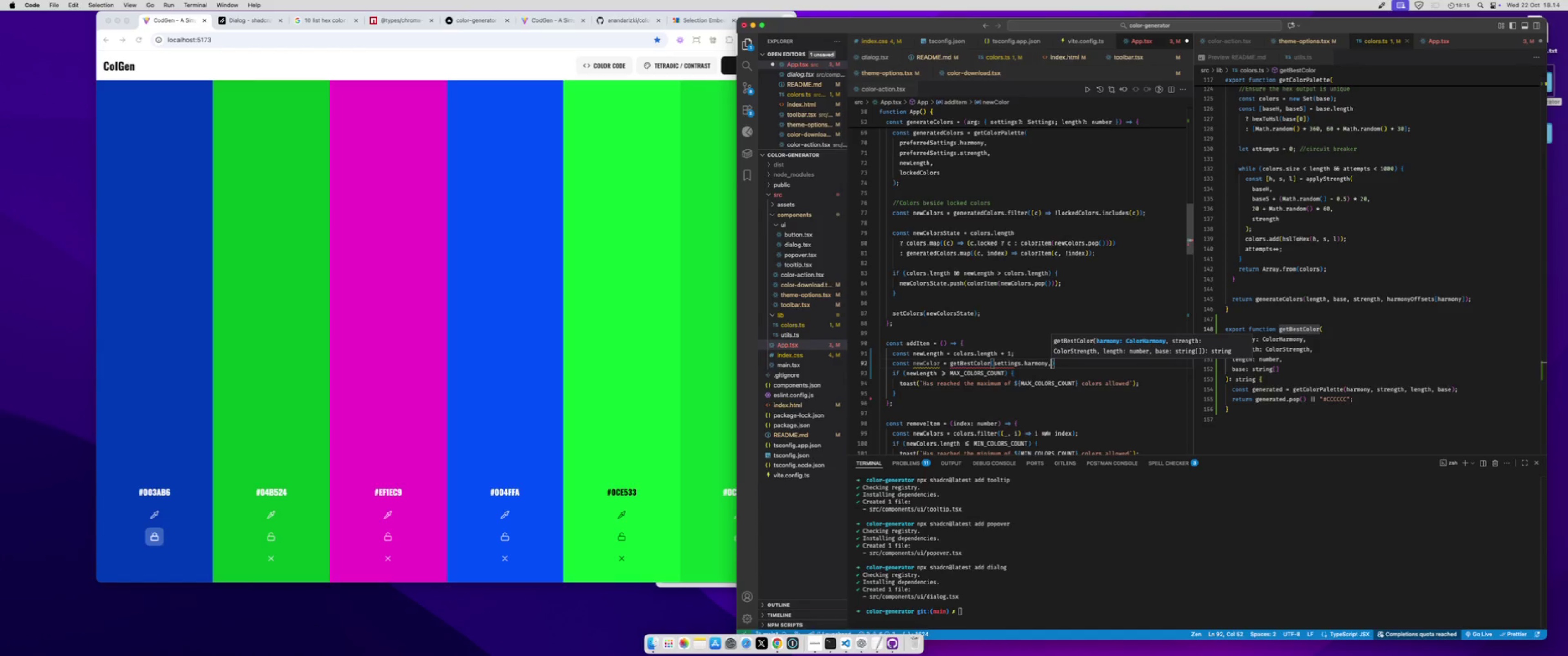 
type(, settin)
 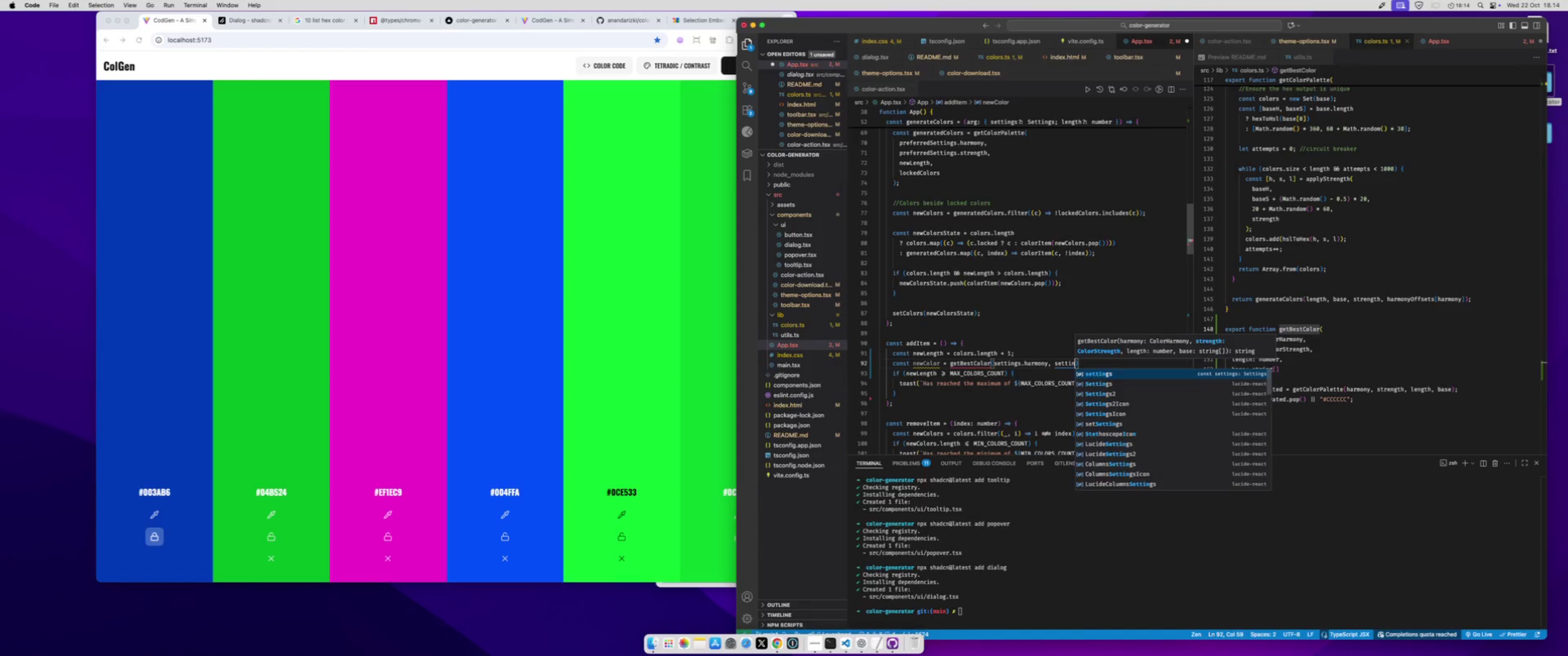 
key(Enter)
 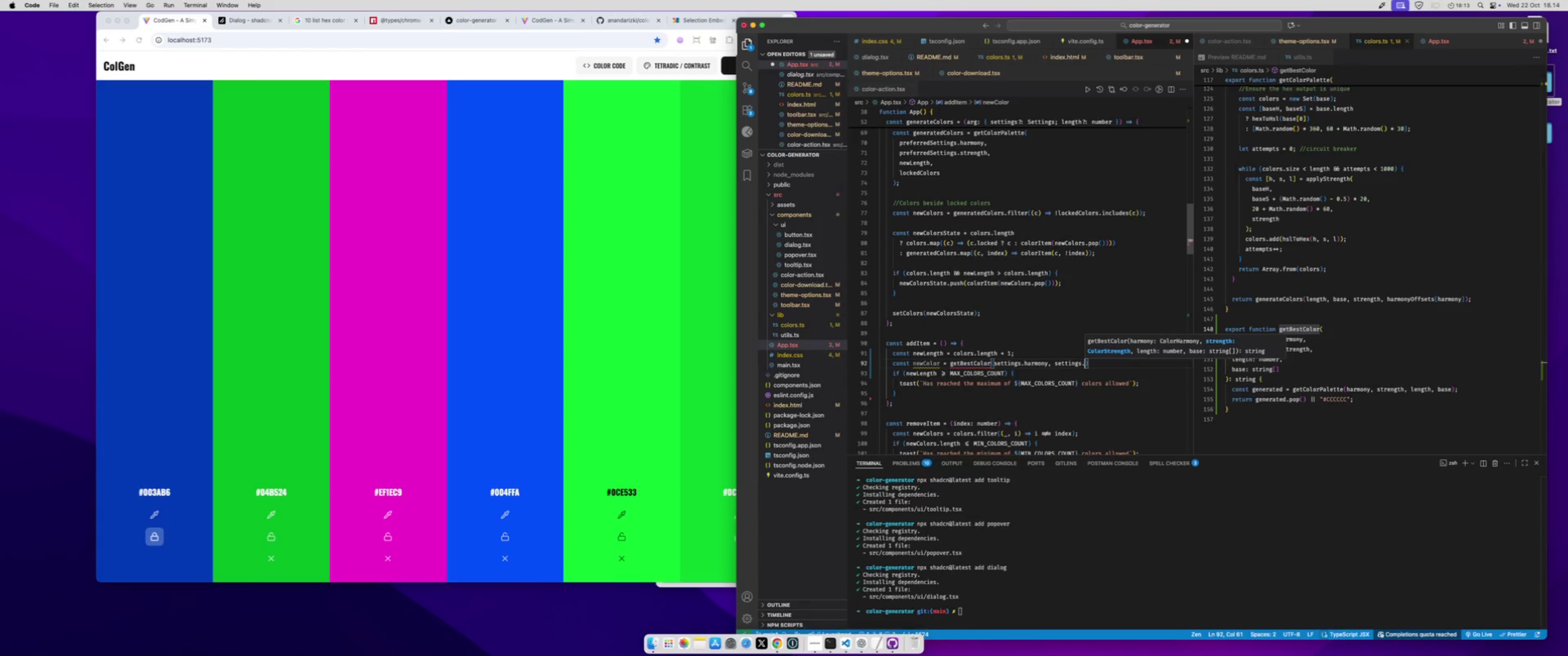 
key(Period)
 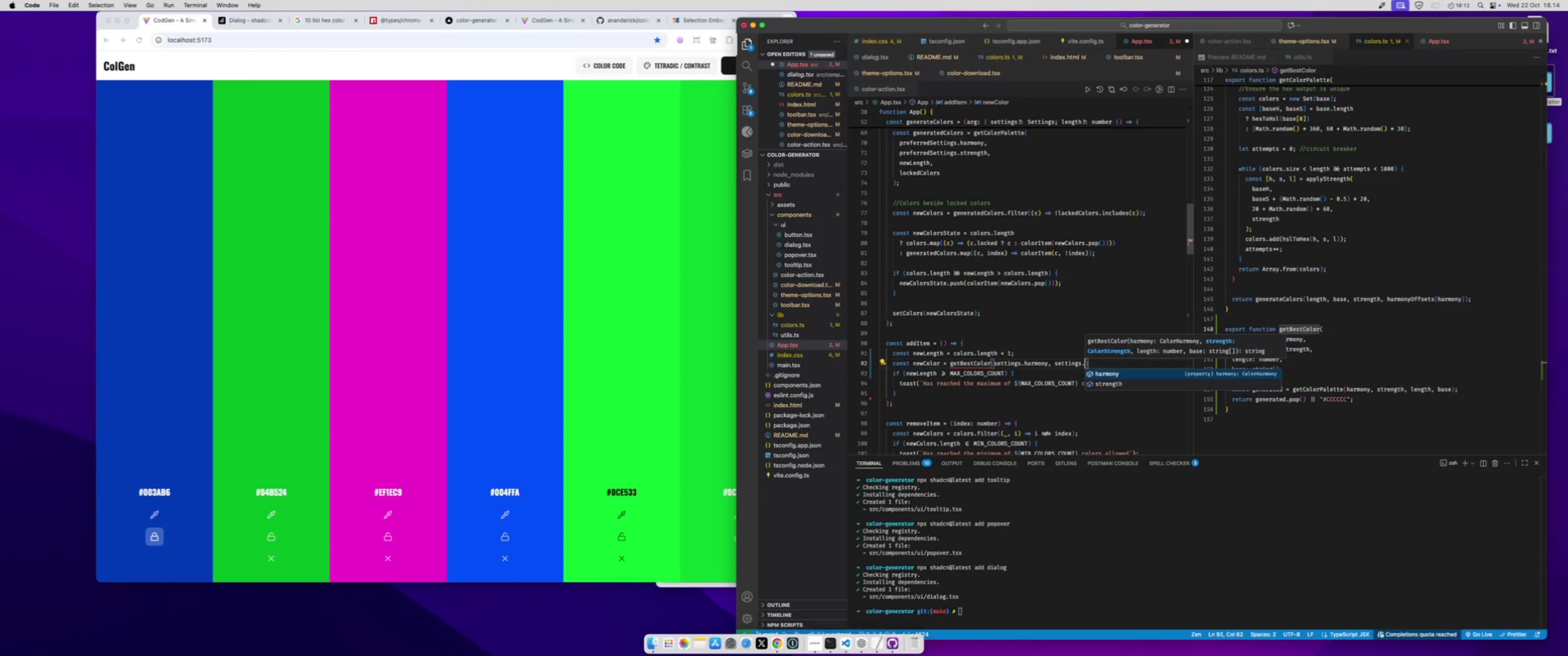 
key(ArrowDown)
 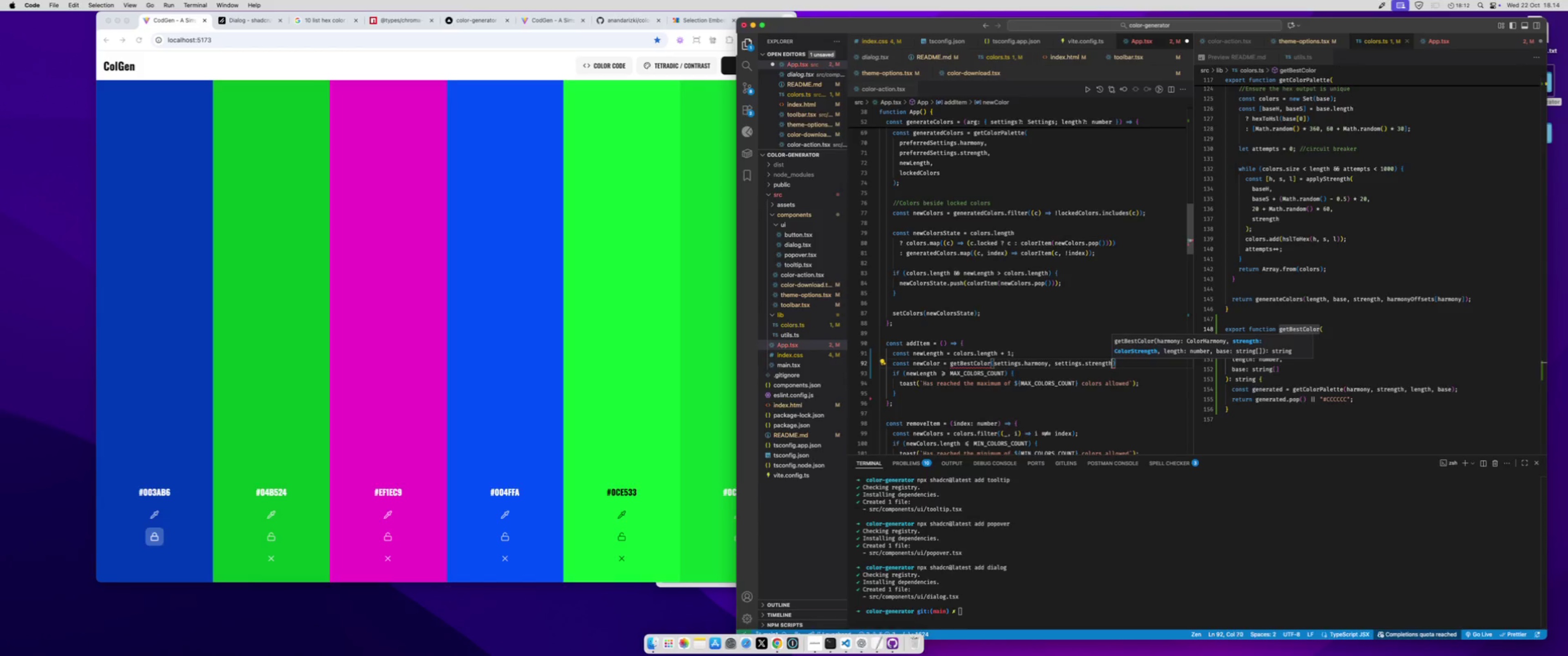 
key(Enter)
 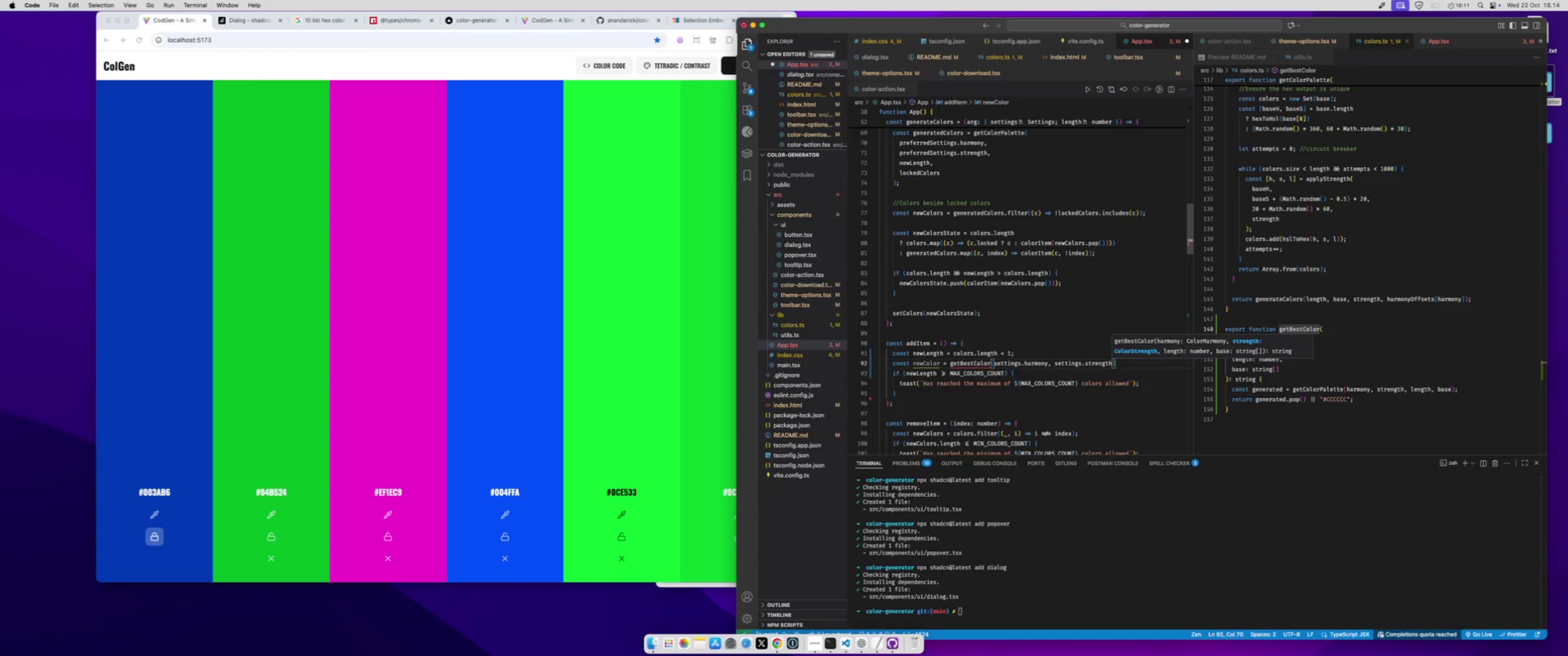 
key(Comma)
 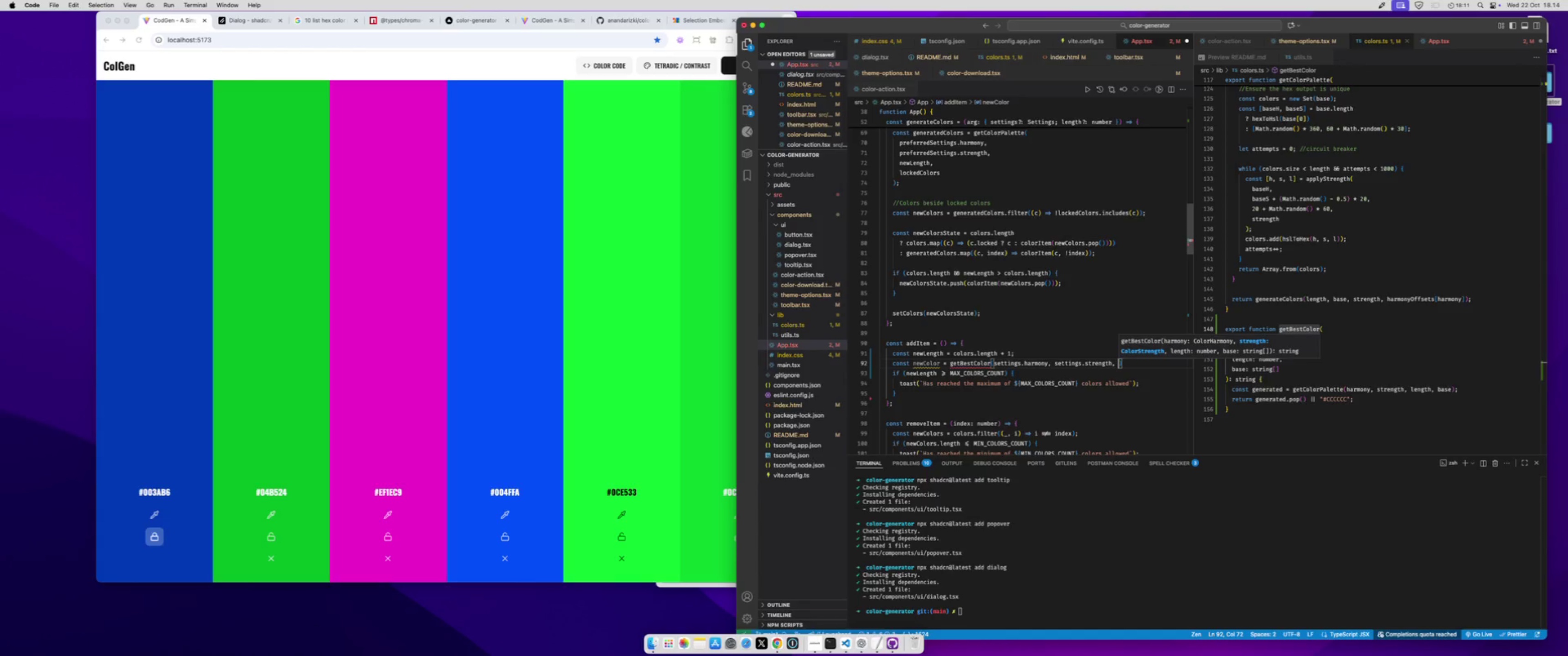 
key(Space)
 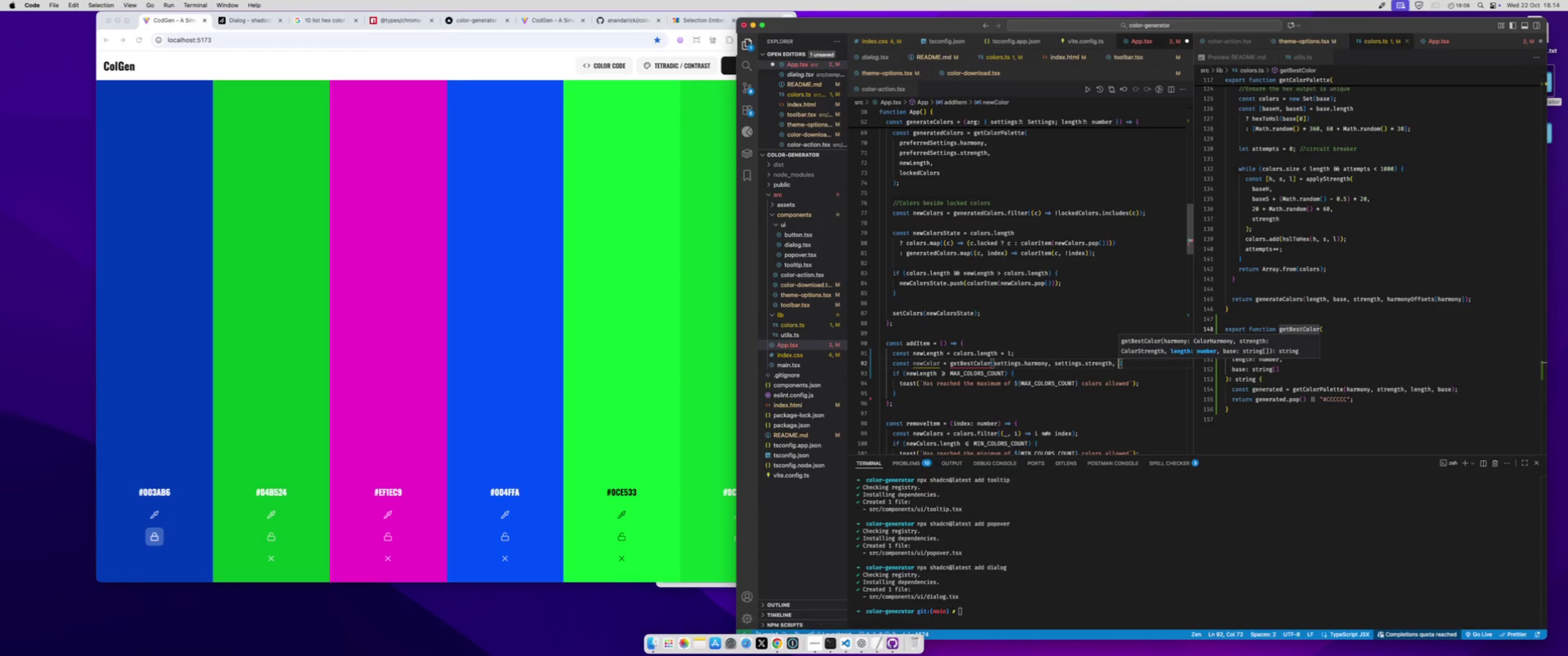 
type(newL)
 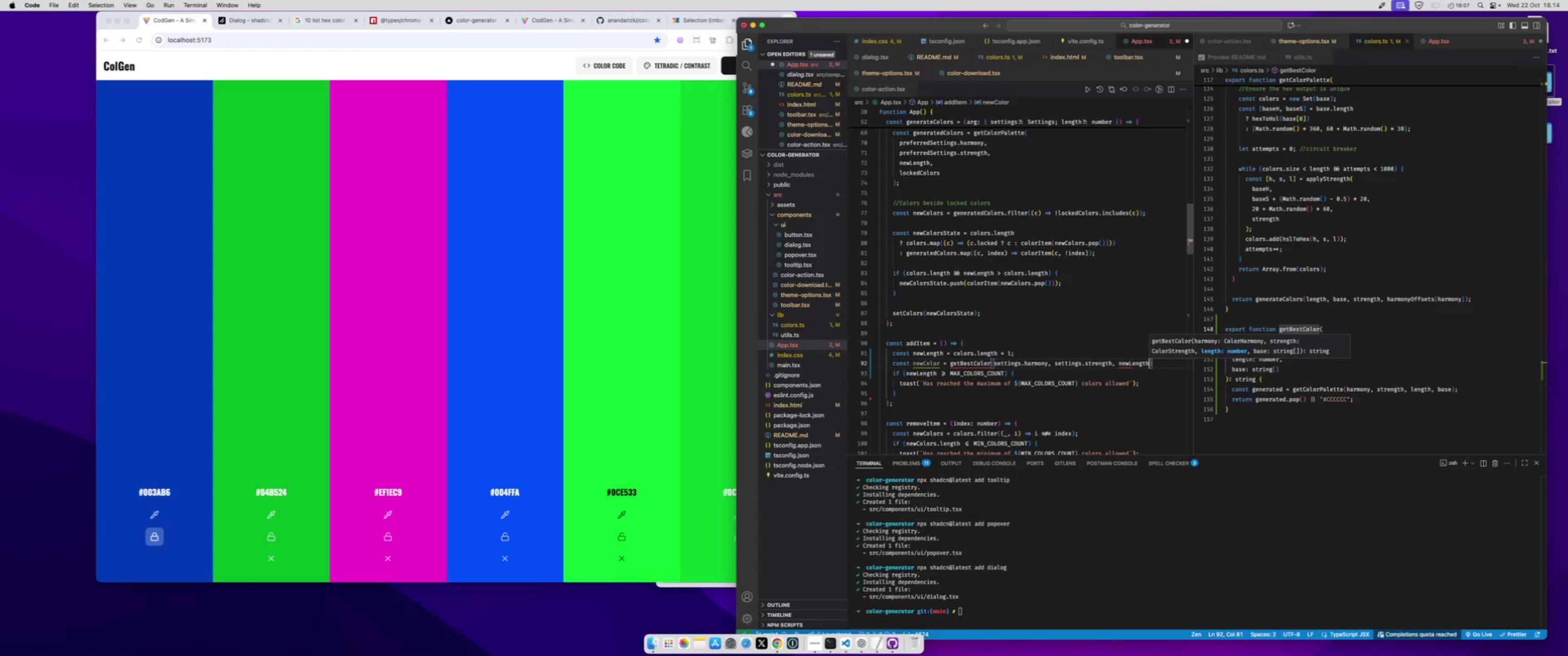 
key(Enter)
 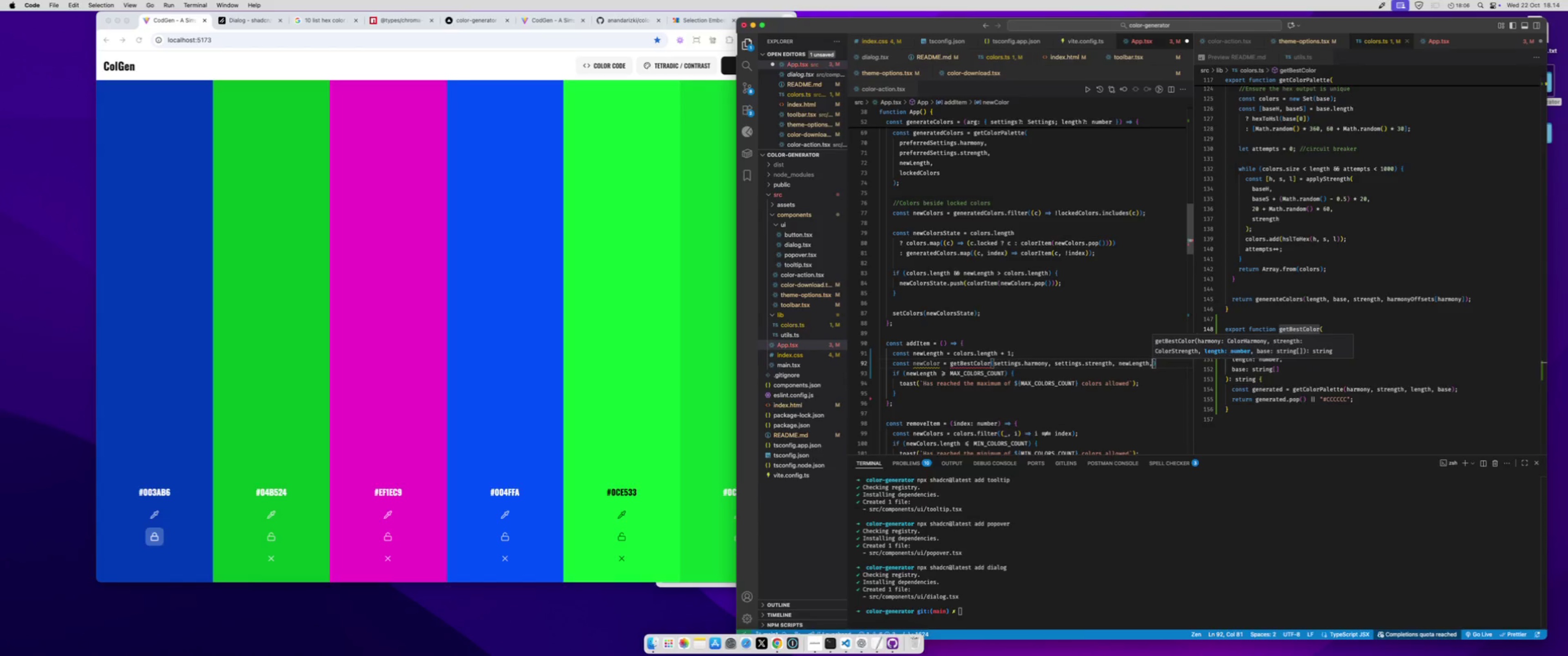 
type(, colors.ma)
 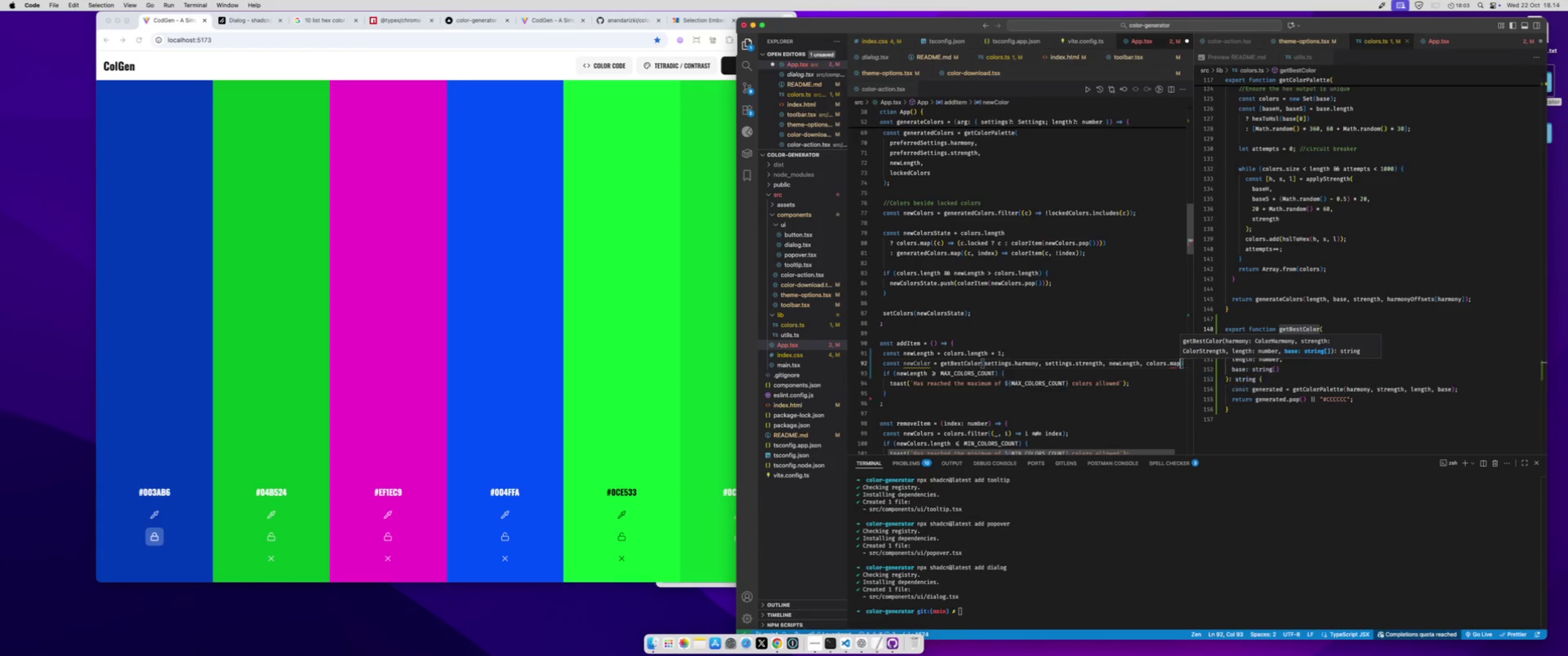 
key(Enter)
 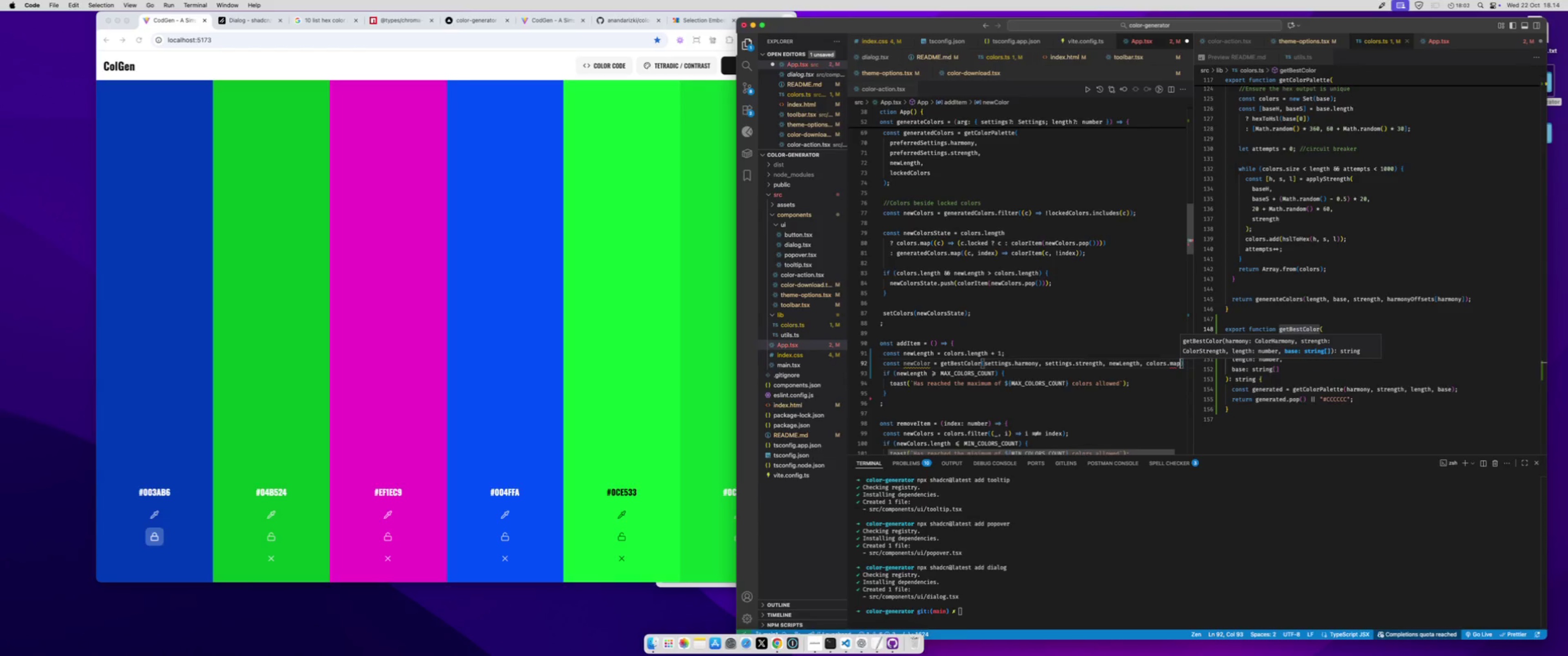 
key(Shift+9)
 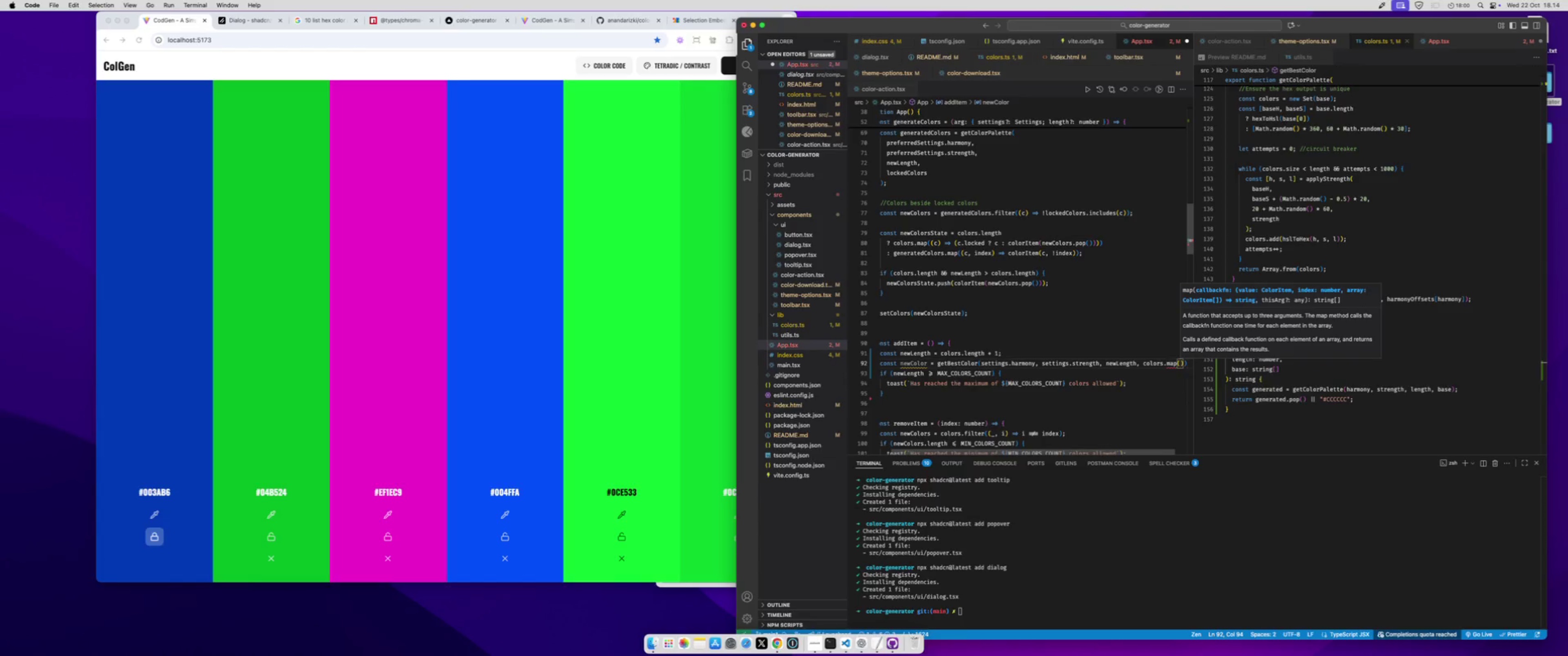 
type(c => c.he)
 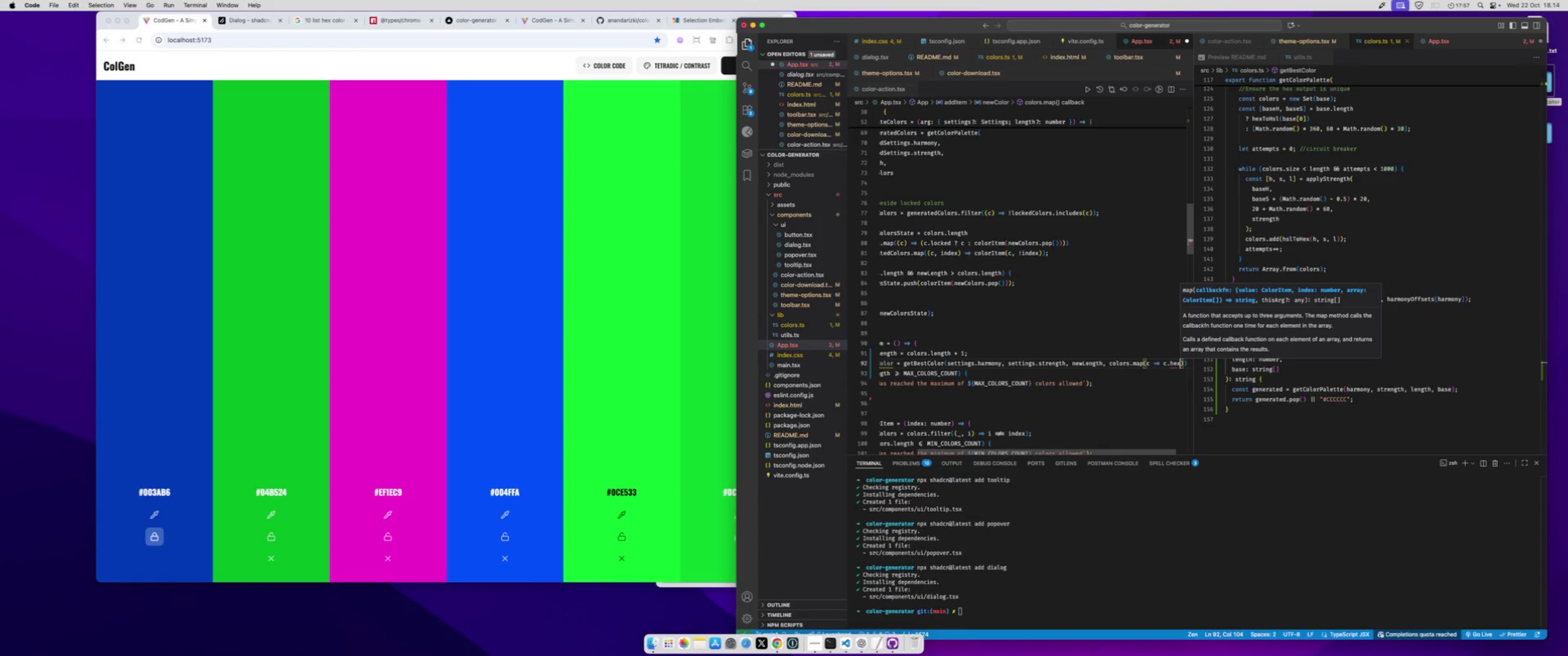 
 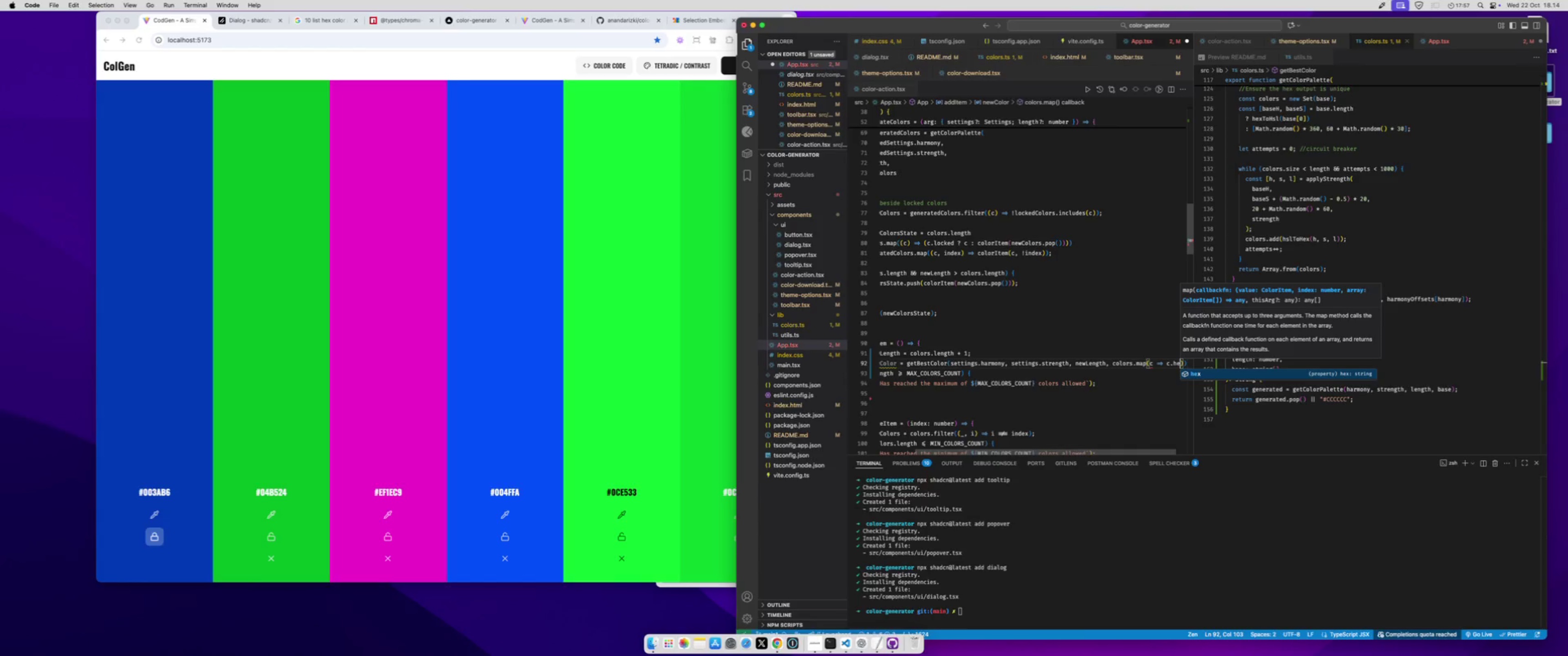 
key(Enter)
 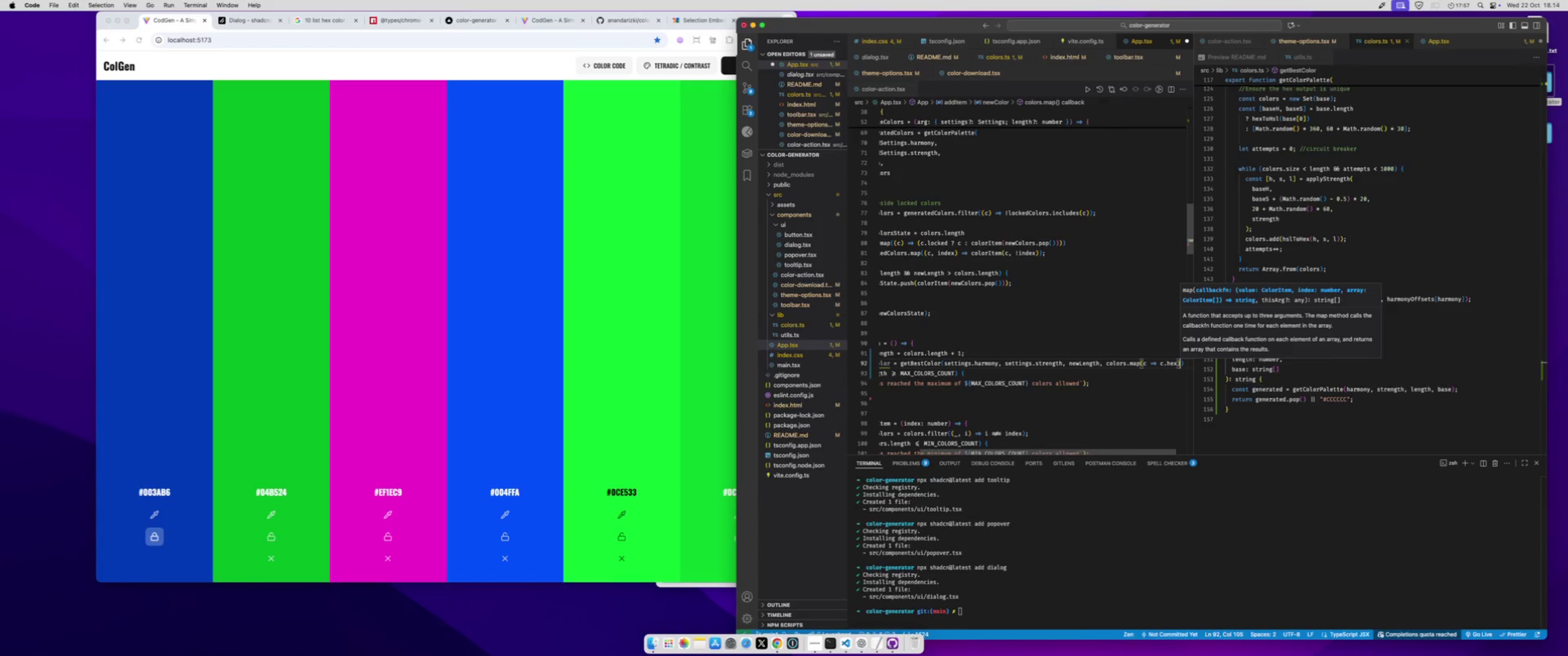 
key(ArrowRight)
 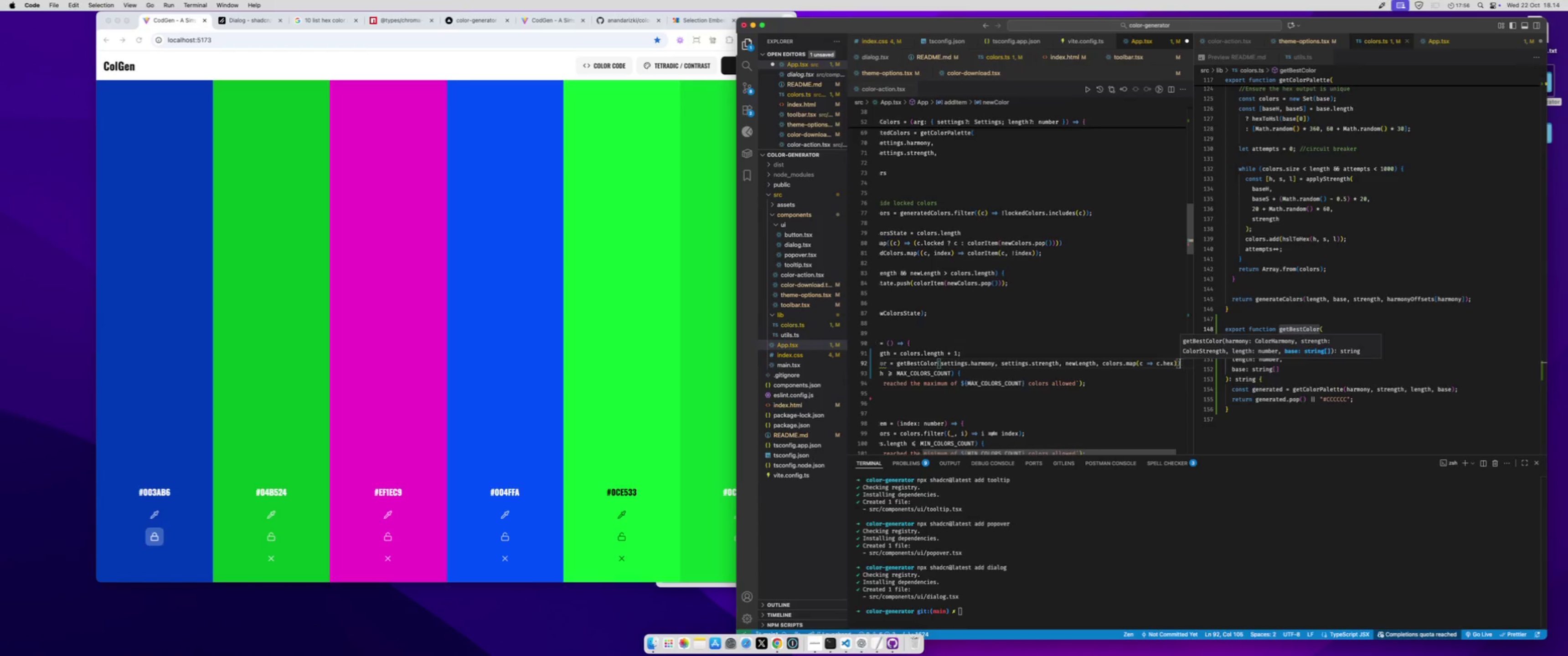 
key(ArrowRight)
 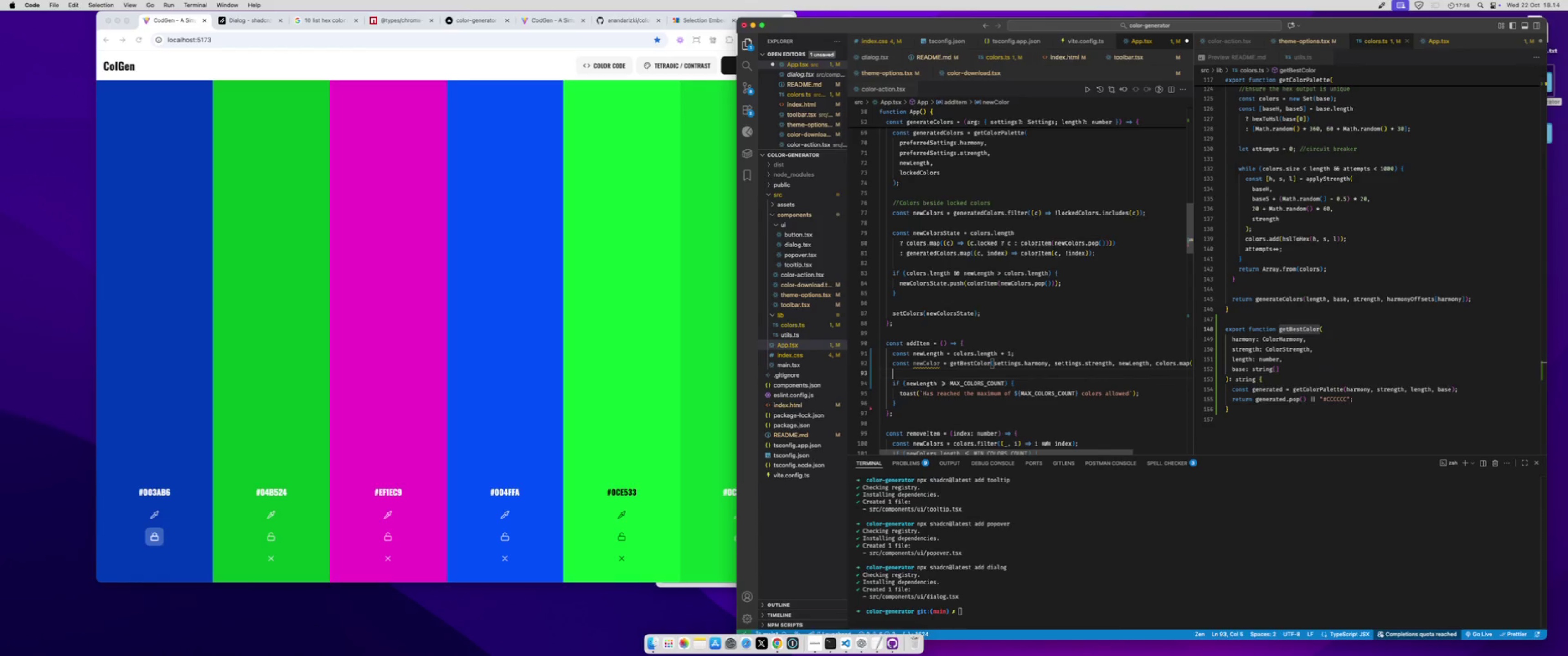 
key(Enter)
 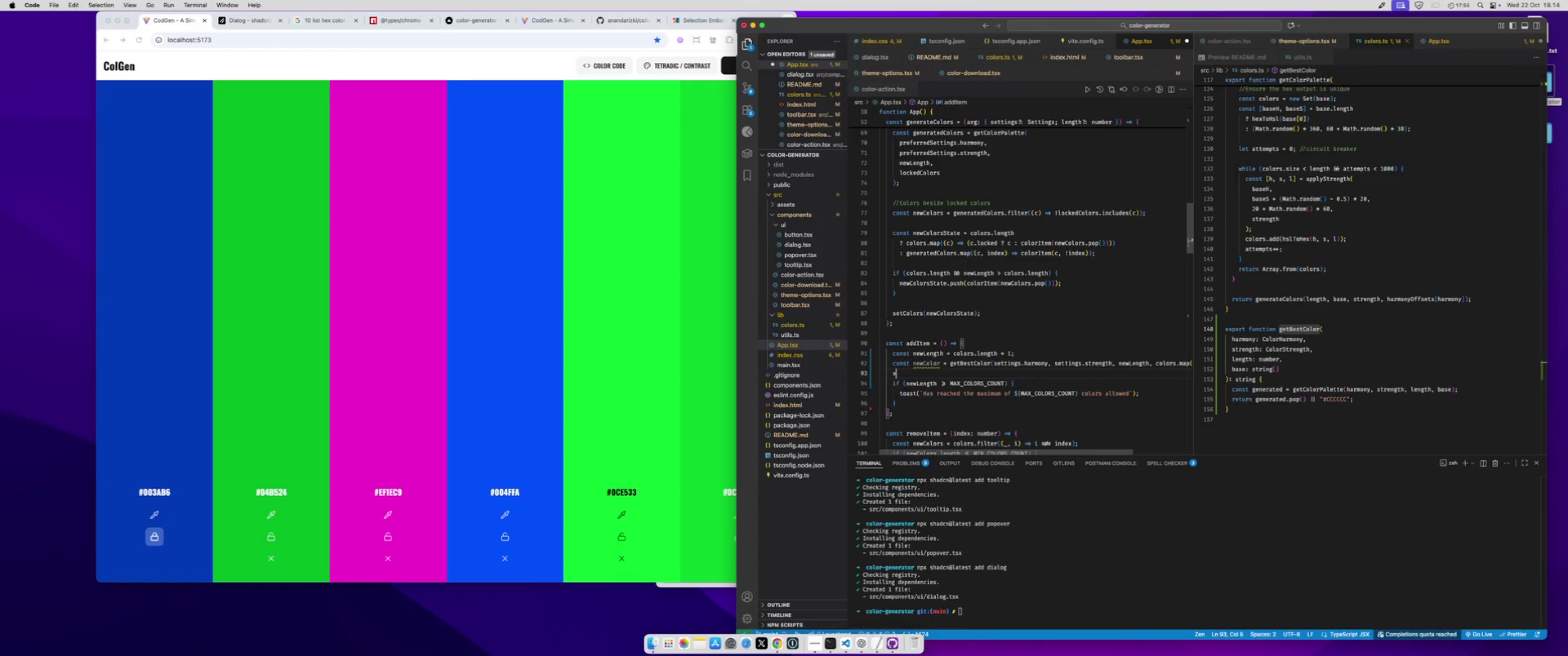 
type(setCo)
 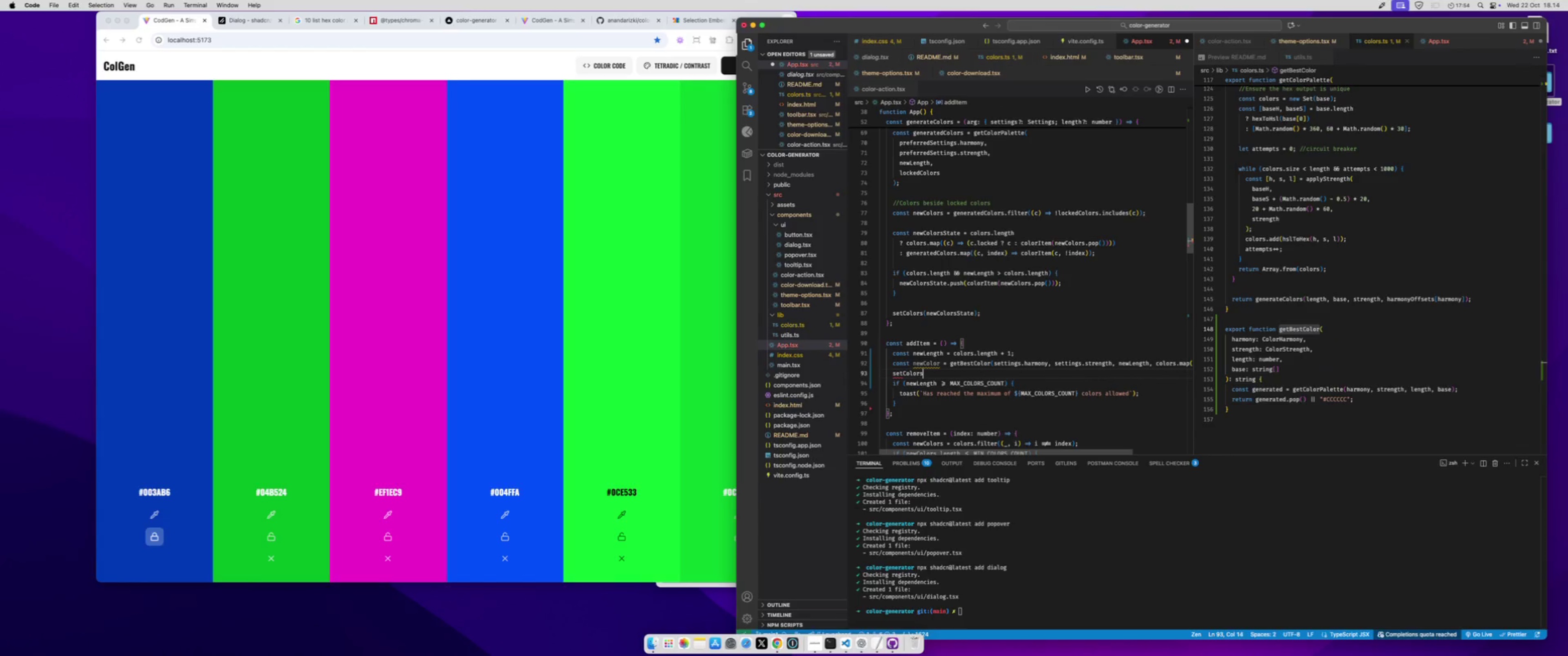 
key(Enter)
 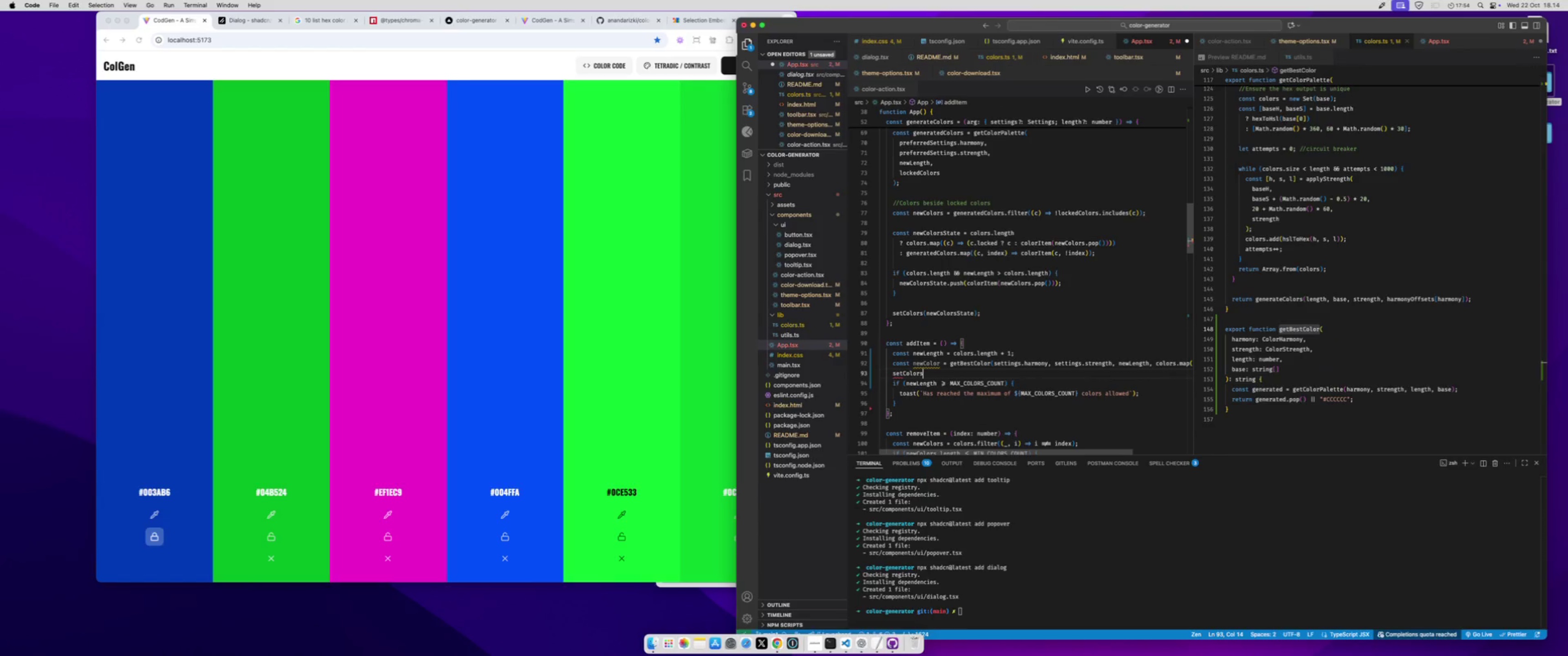 
type(([...colors, newC)
 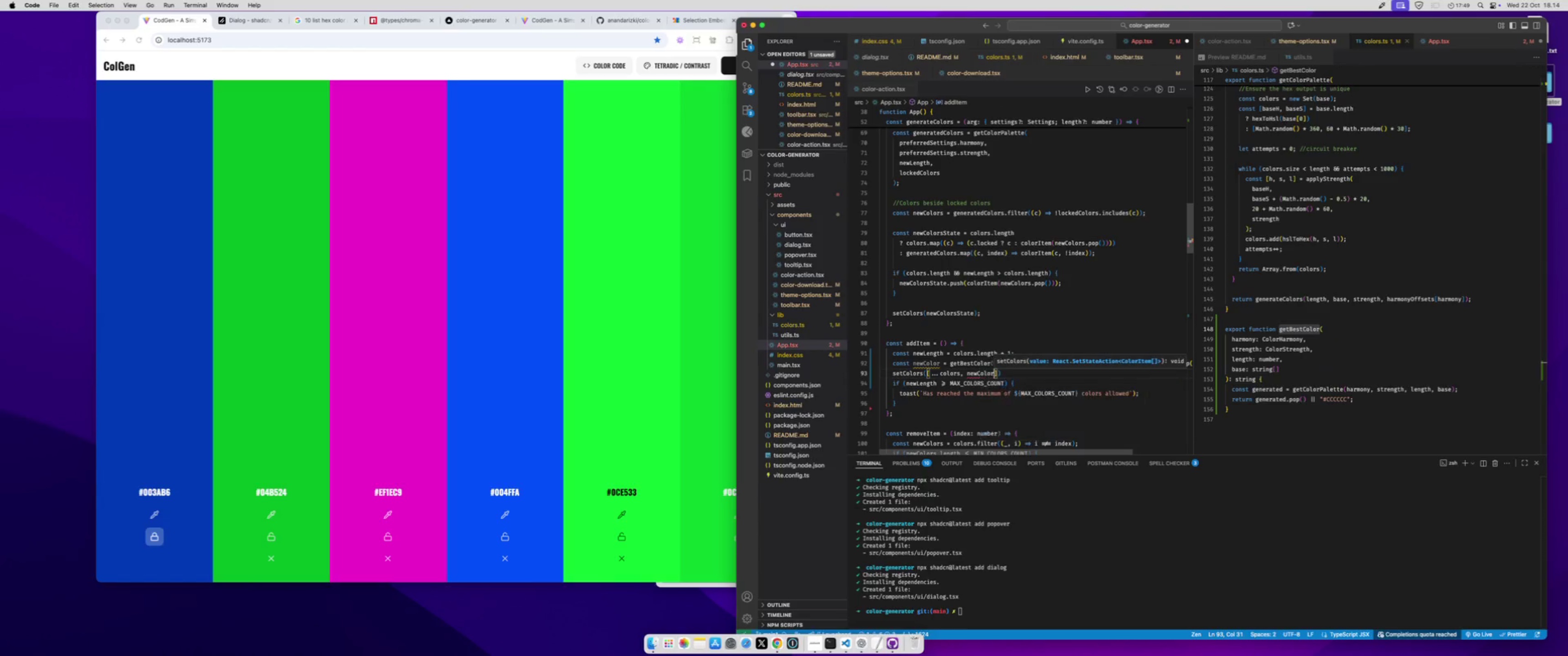 
key(Enter)
 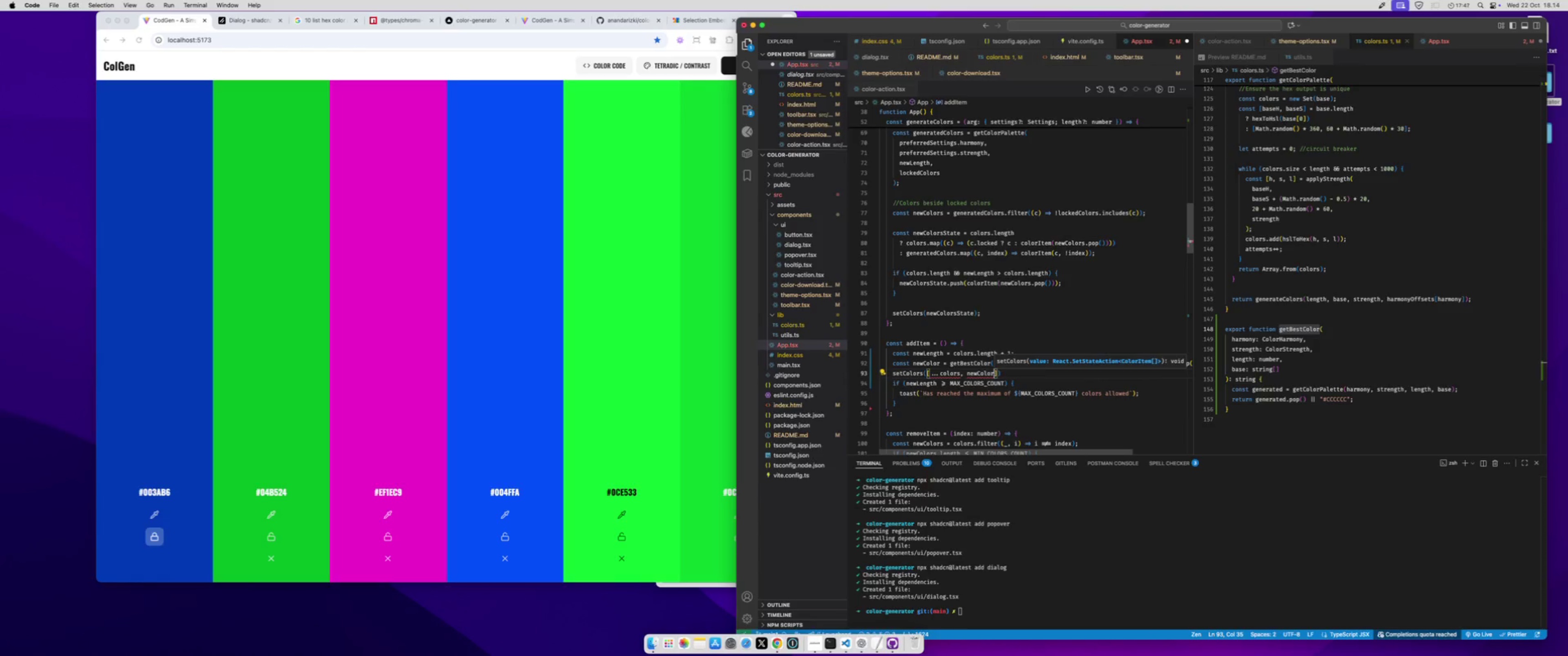 
hold_key(key=ArrowLeft, duration=0.8)
 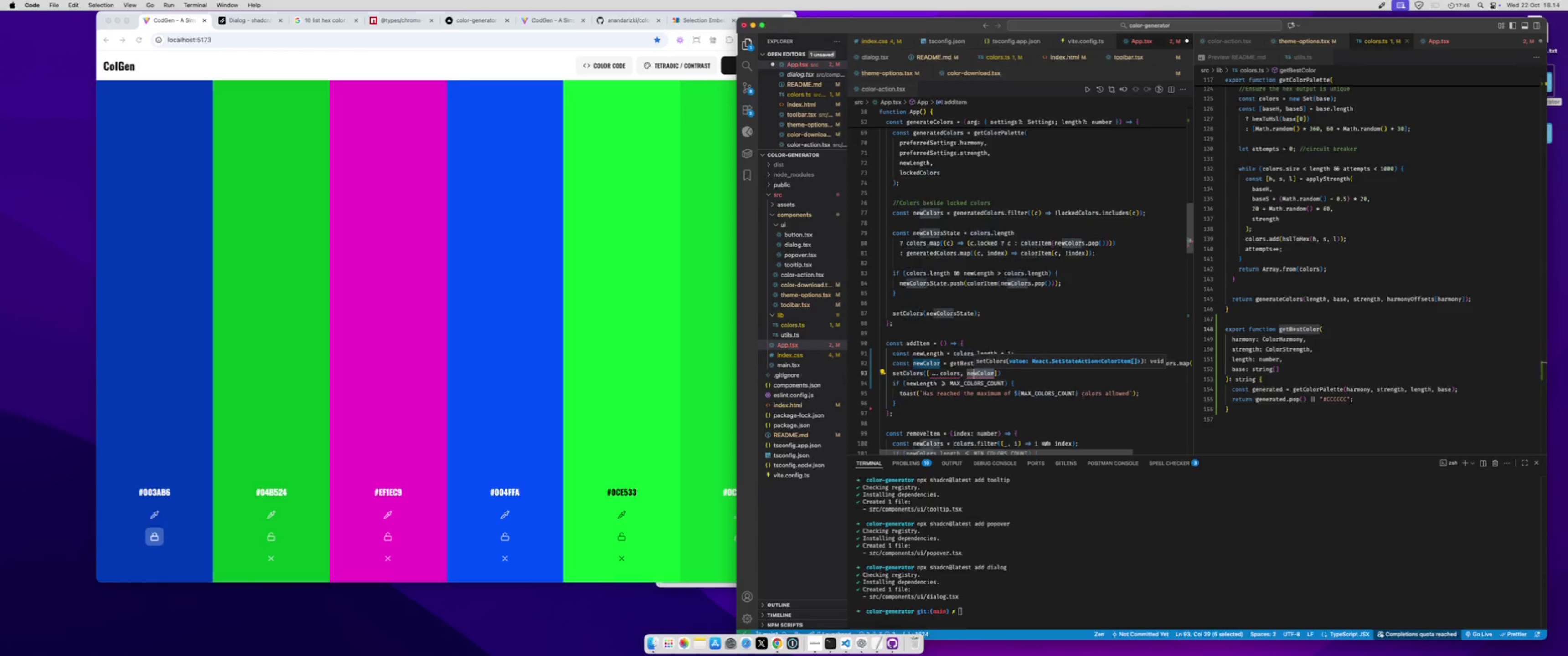 
key(Shift+ArrowLeft)
 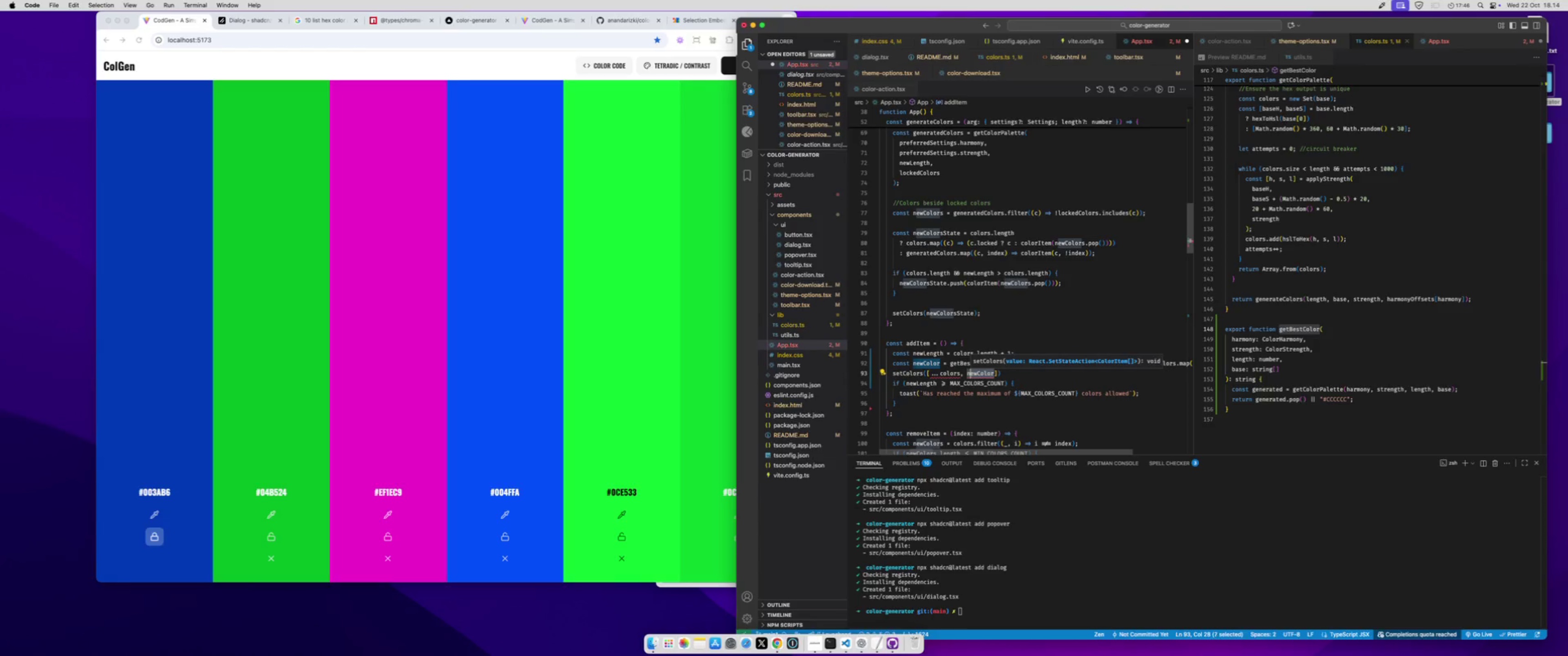 
key(Shift+ArrowLeft)
 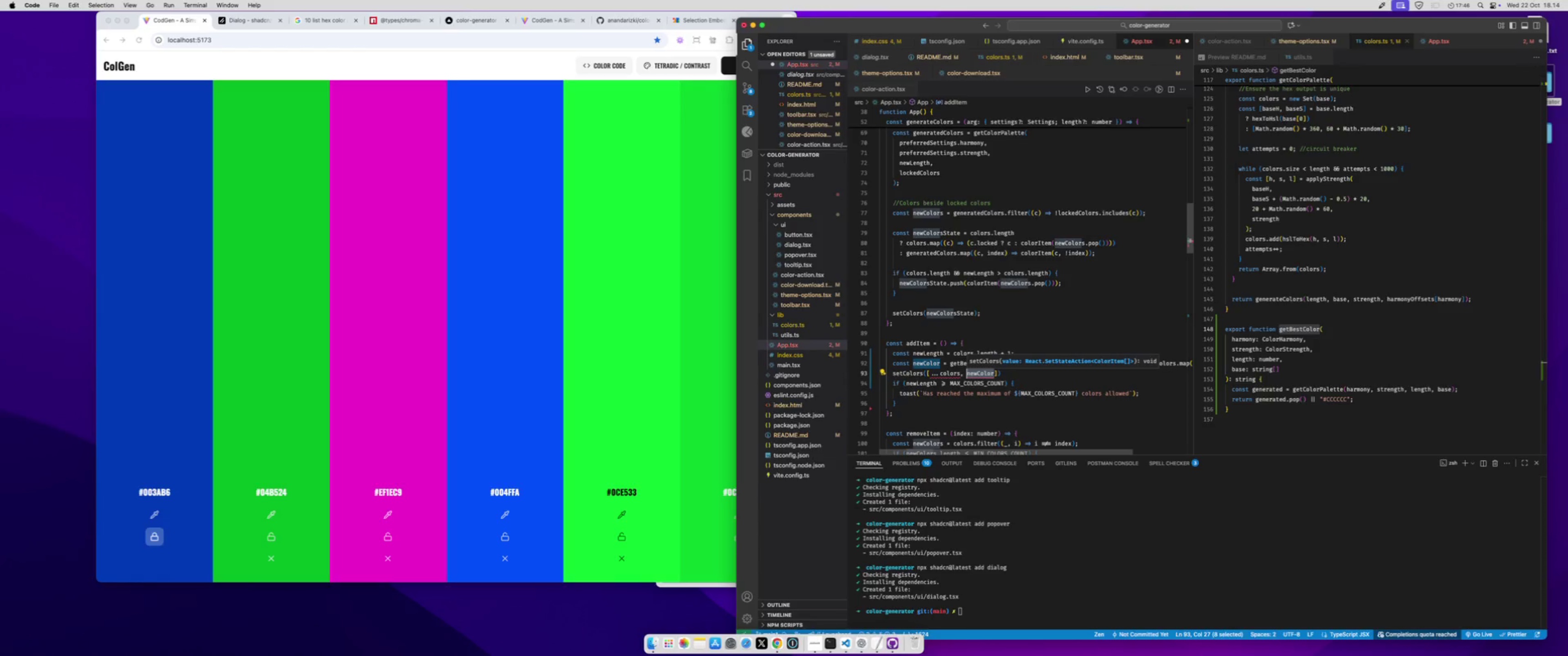 
key(Shift+ArrowLeft)
 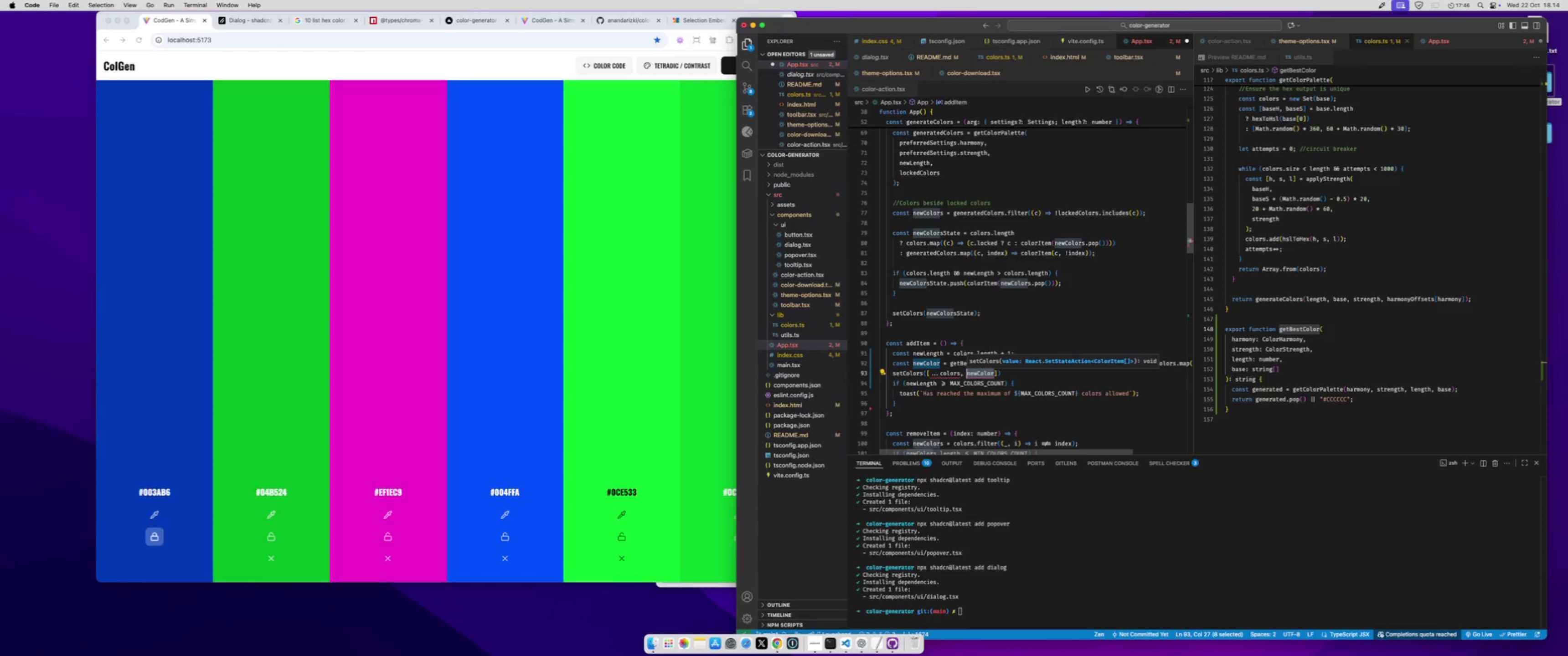 
key(Meta+CommandLeft)
 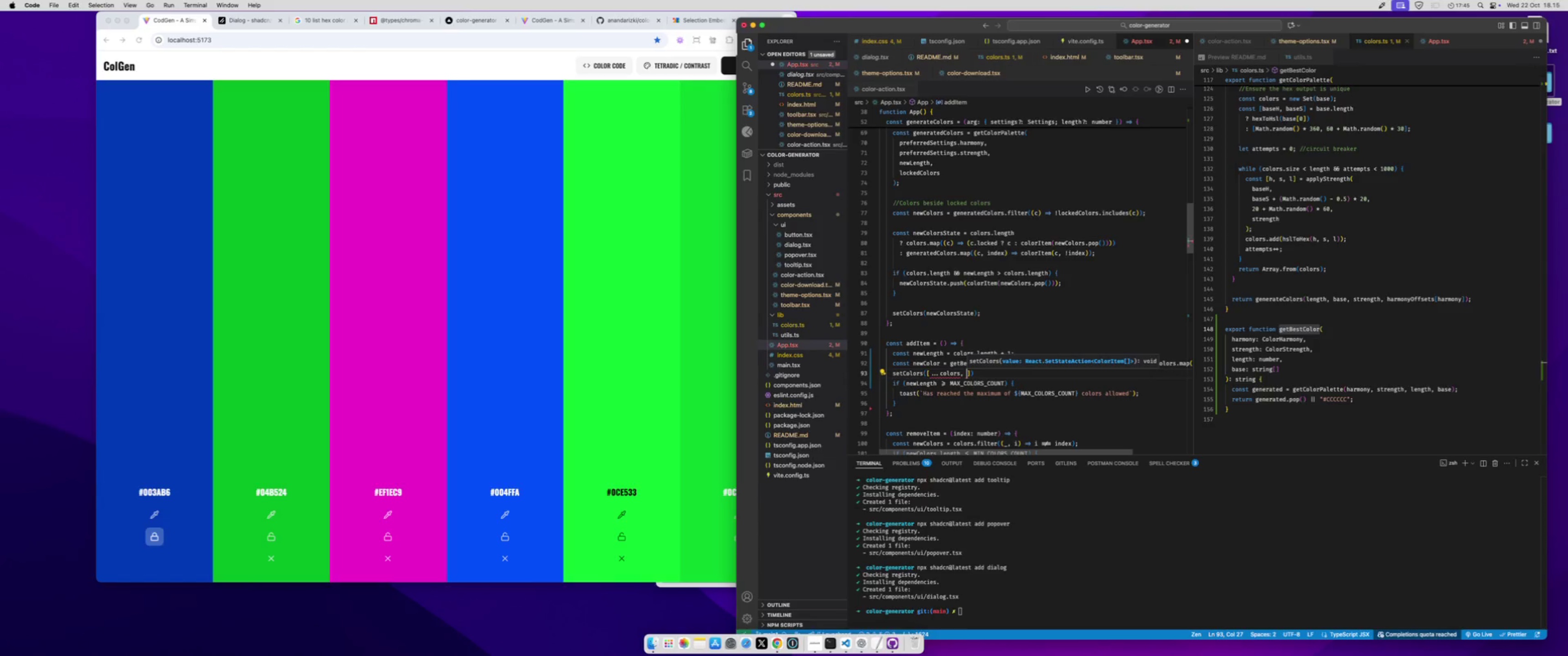 
key(Meta+X)
 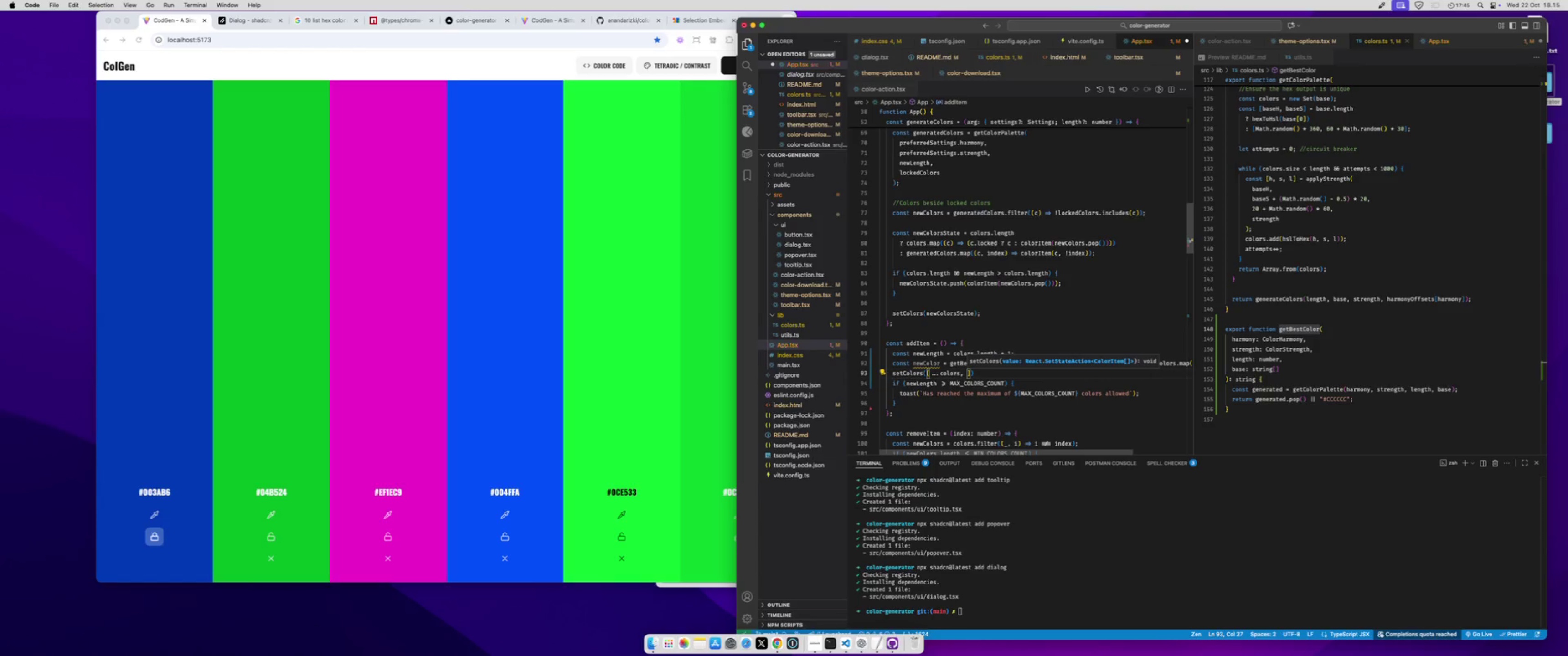 
type(colorI)
 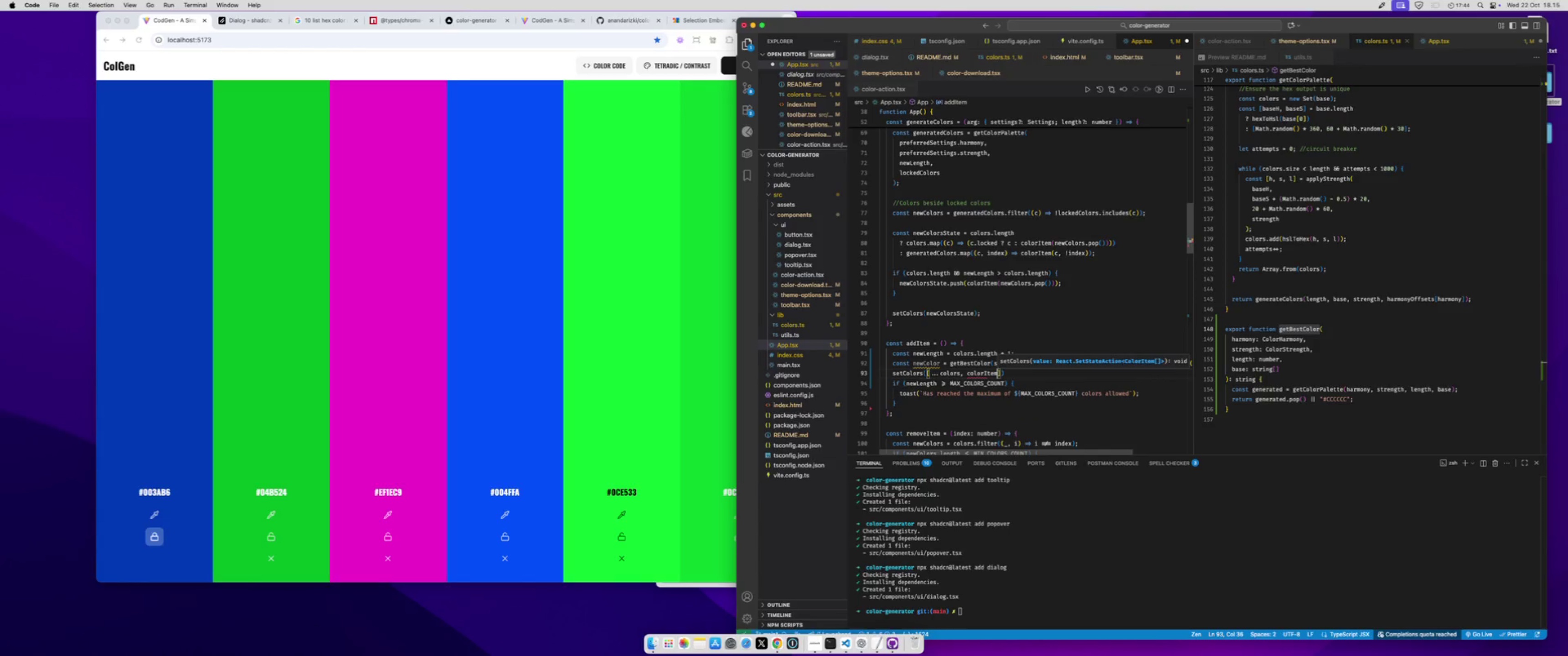 
key(Enter)
 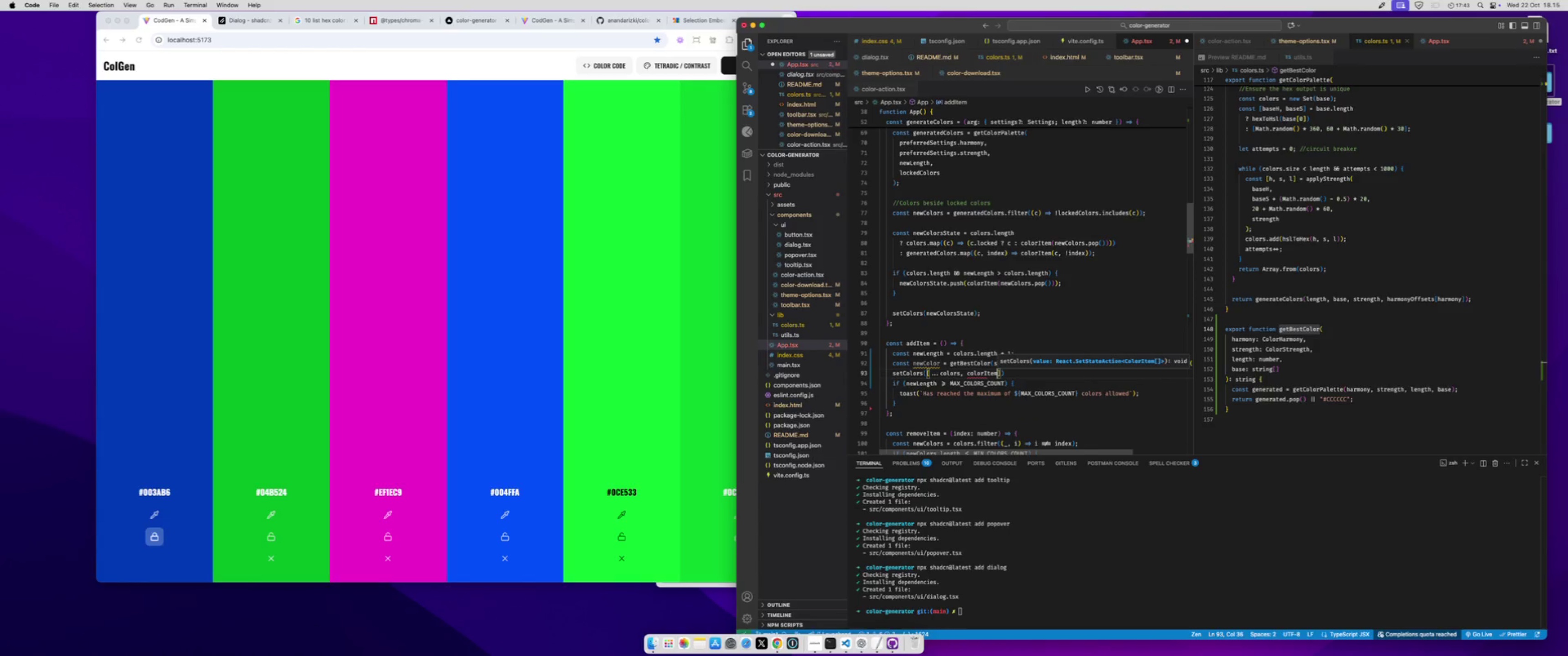 
key(Shift+ShiftLeft)
 